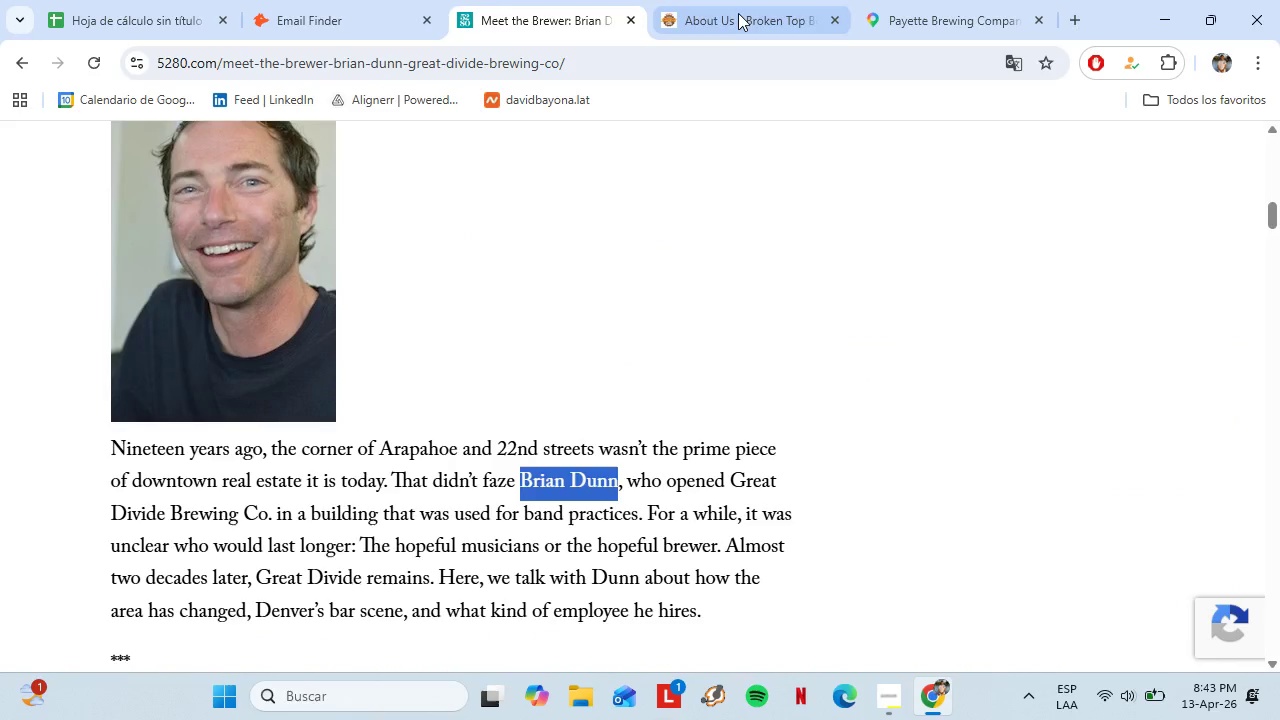 
left_click([738, 12])
 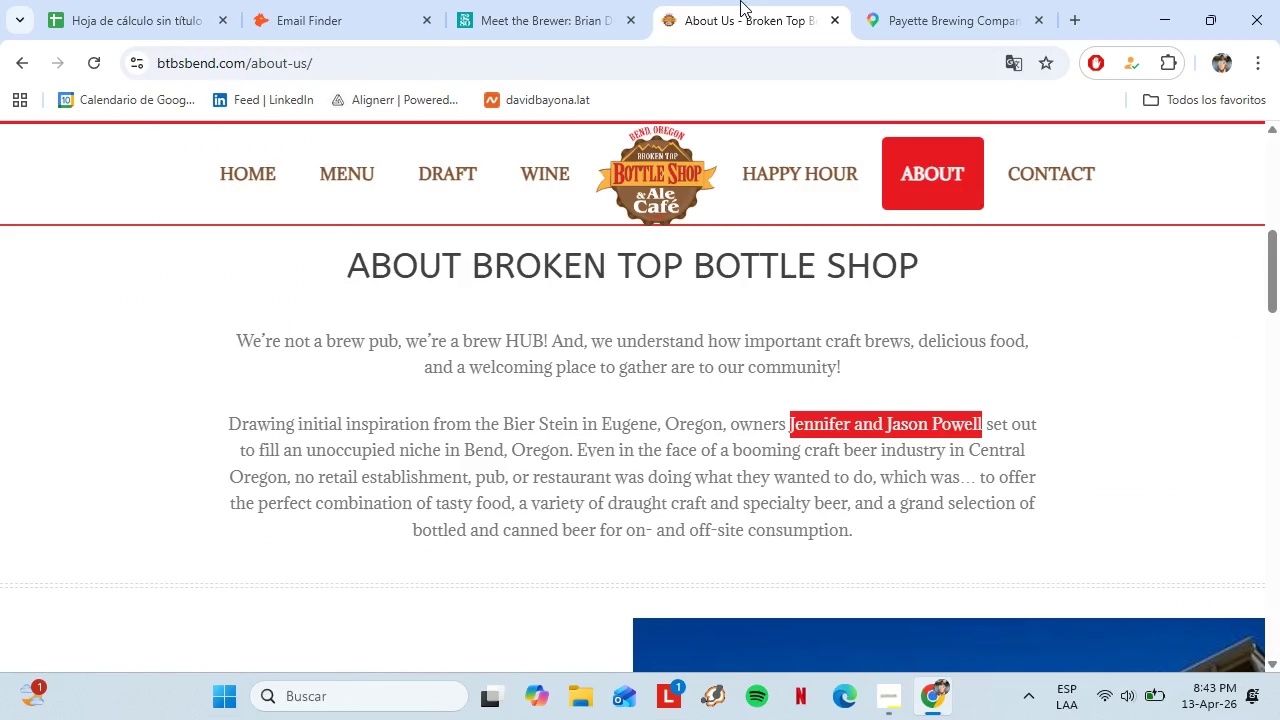 
left_click([581, 0])
 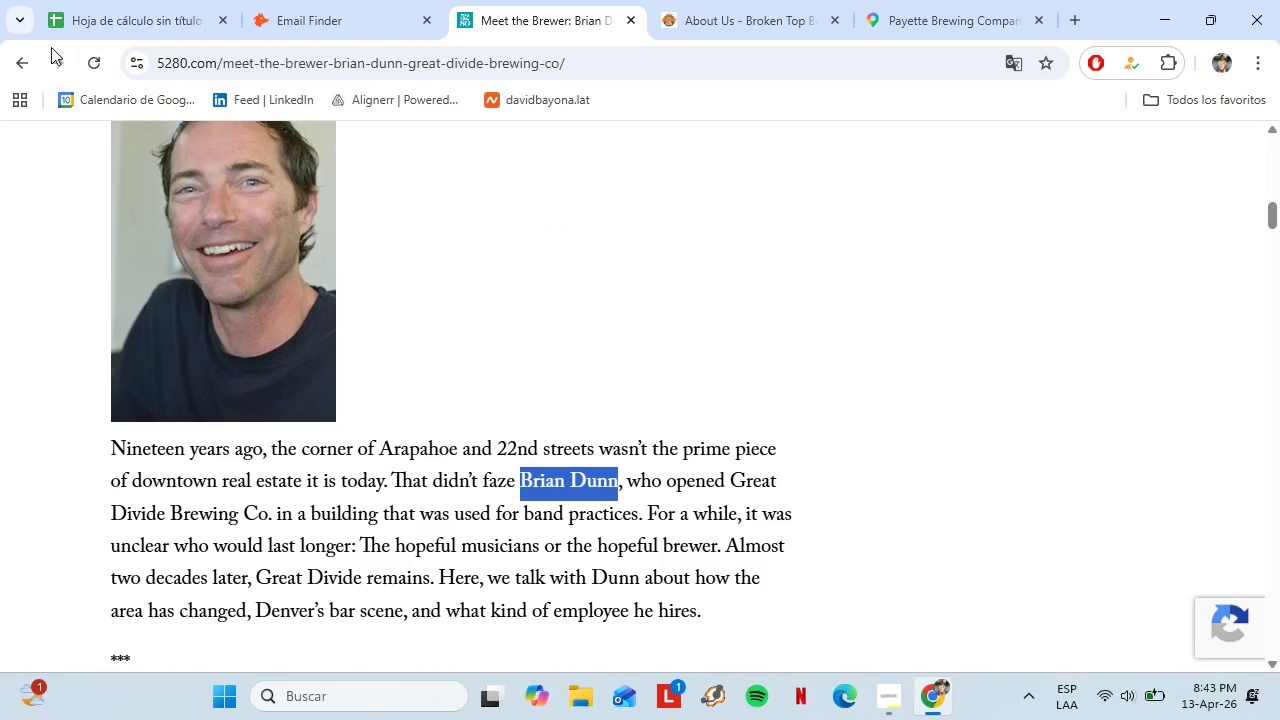 
left_click([24, 60])
 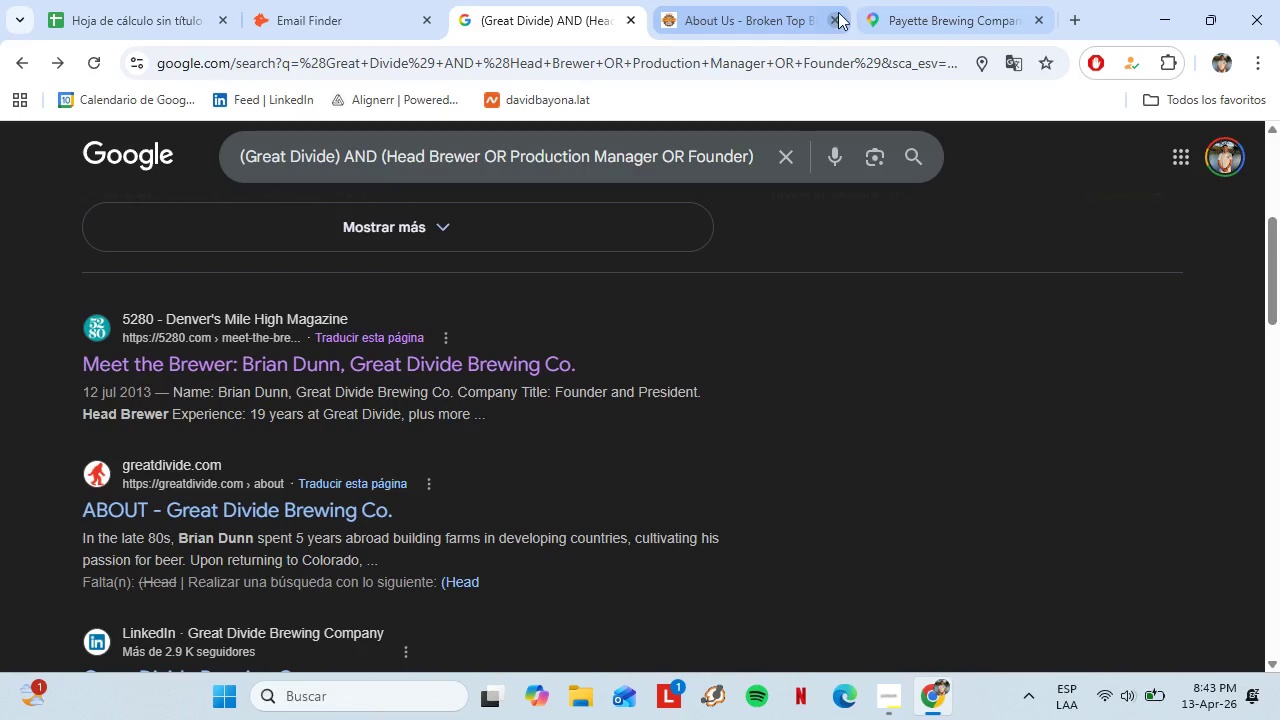 
left_click([833, 16])
 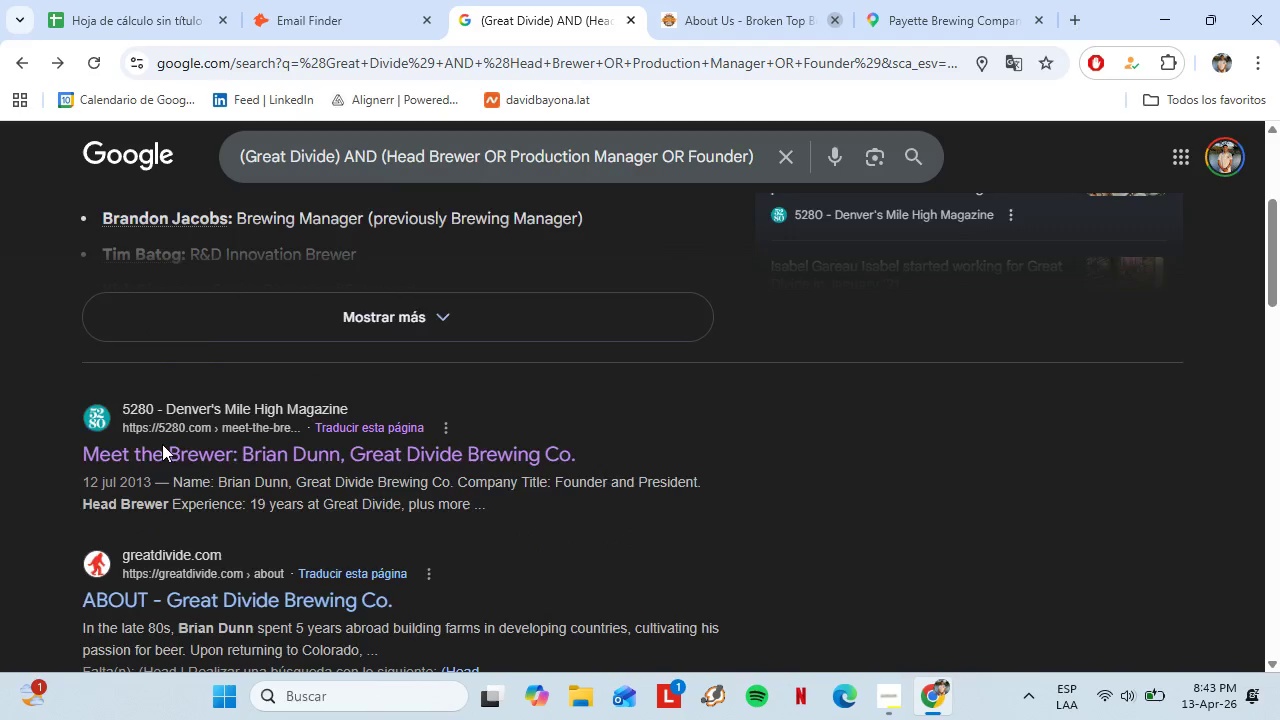 
left_click_drag(start_coordinate=[336, 174], to_coordinate=[251, 172])
 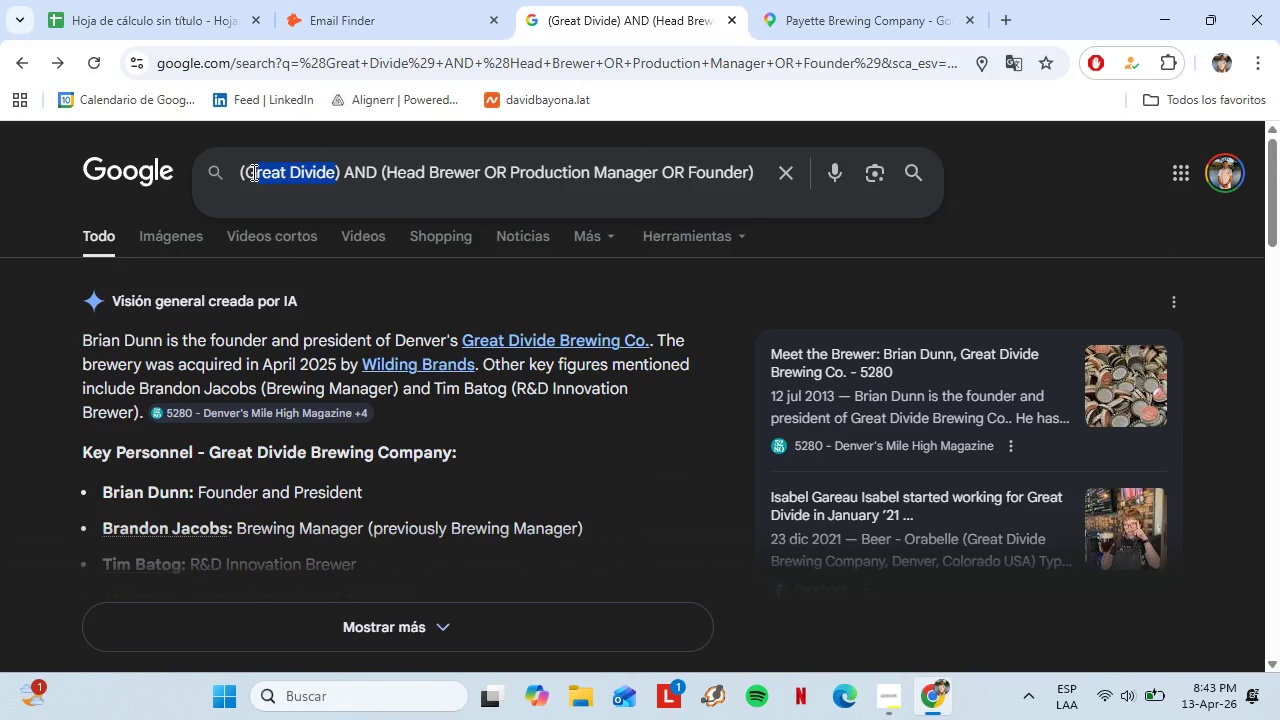 
left_click([252, 172])
 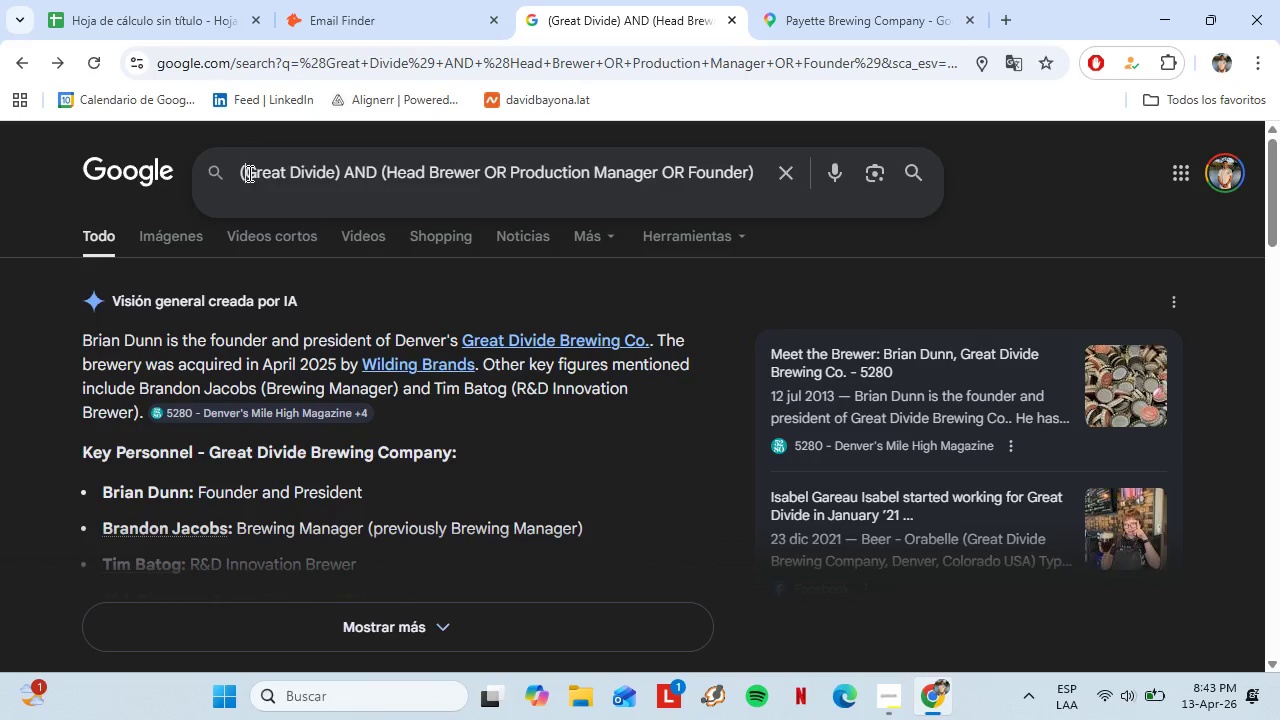 
left_click_drag(start_coordinate=[248, 173], to_coordinate=[334, 170])
 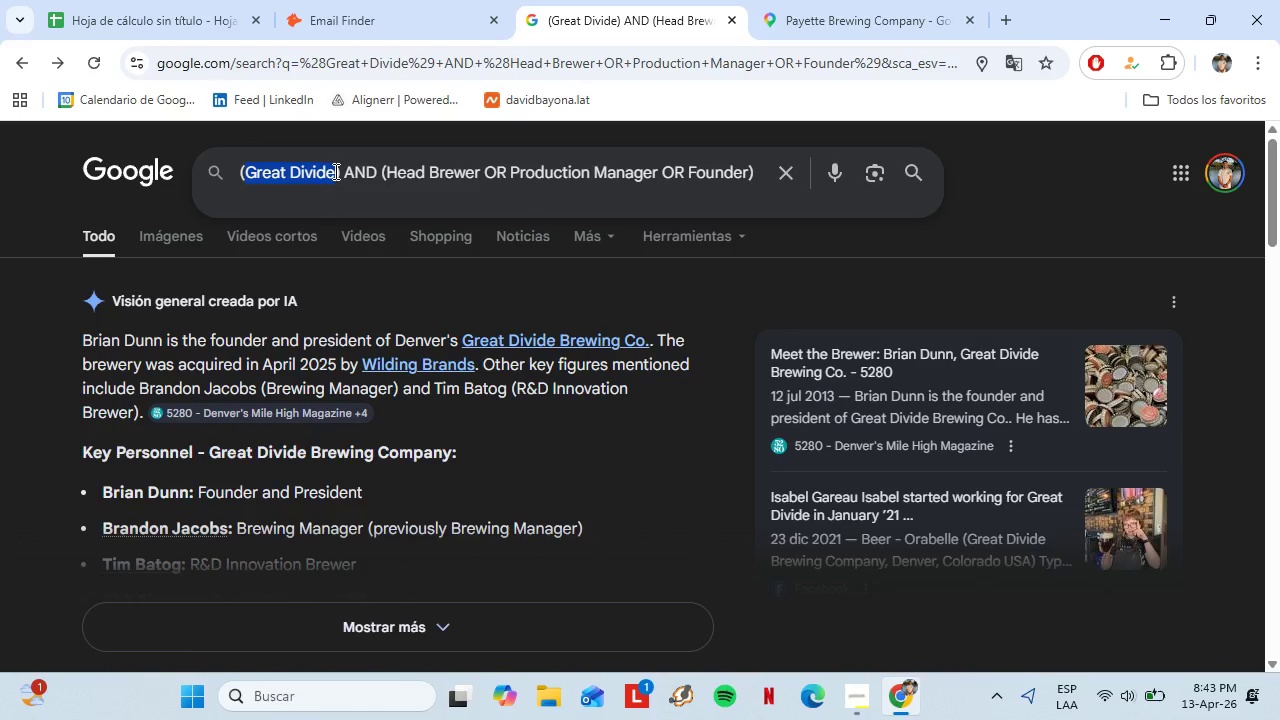 
scroll: coordinate [219, 364], scroll_direction: up, amount: 5.0
 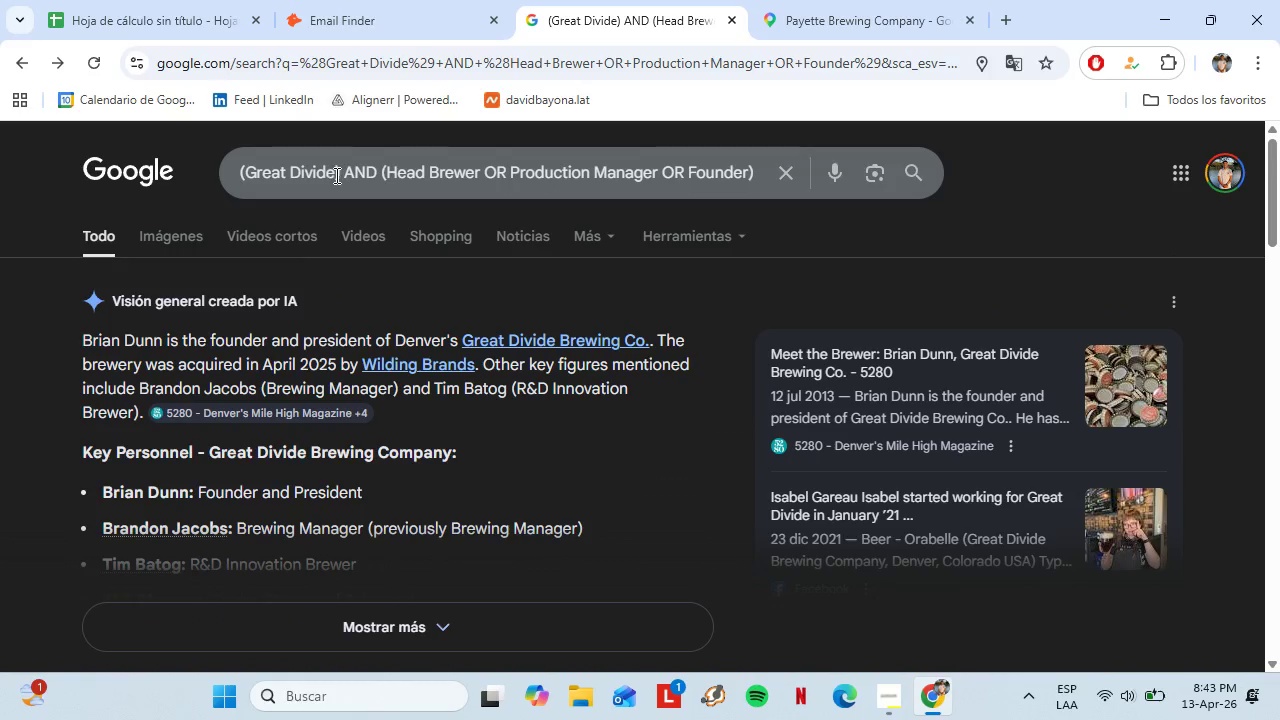 
key(Control+V)
 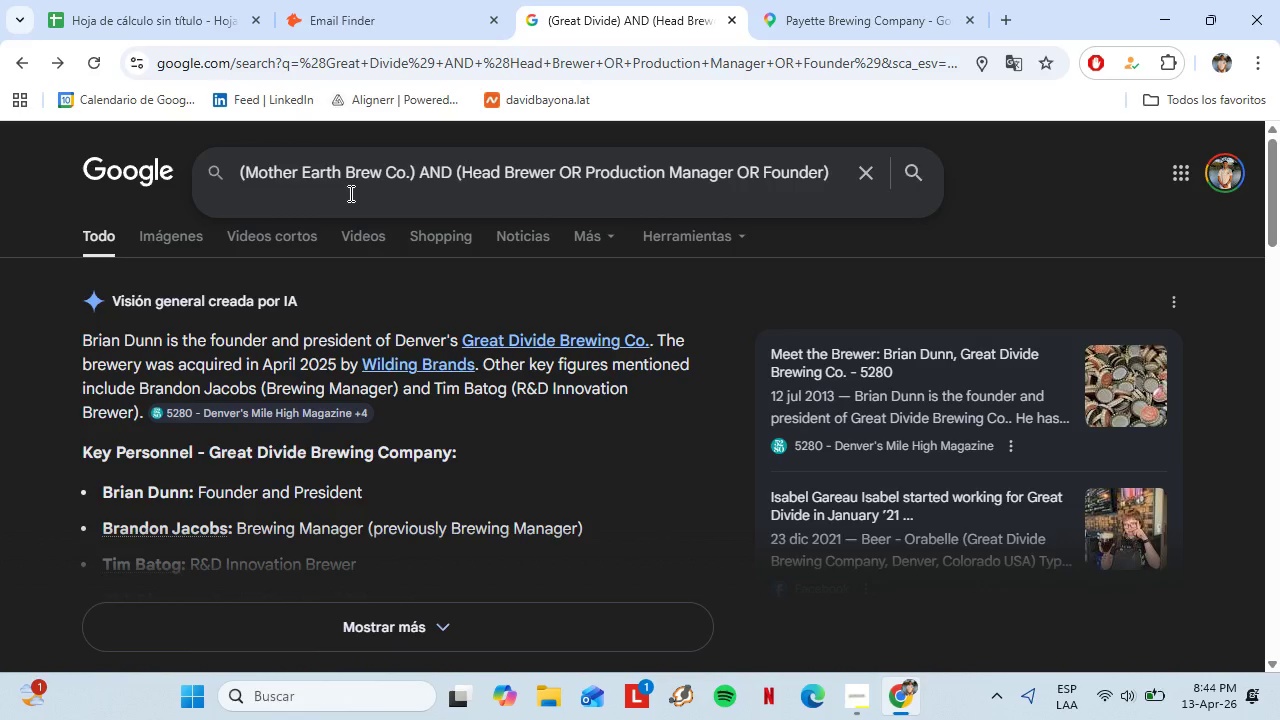 
key(Enter)
 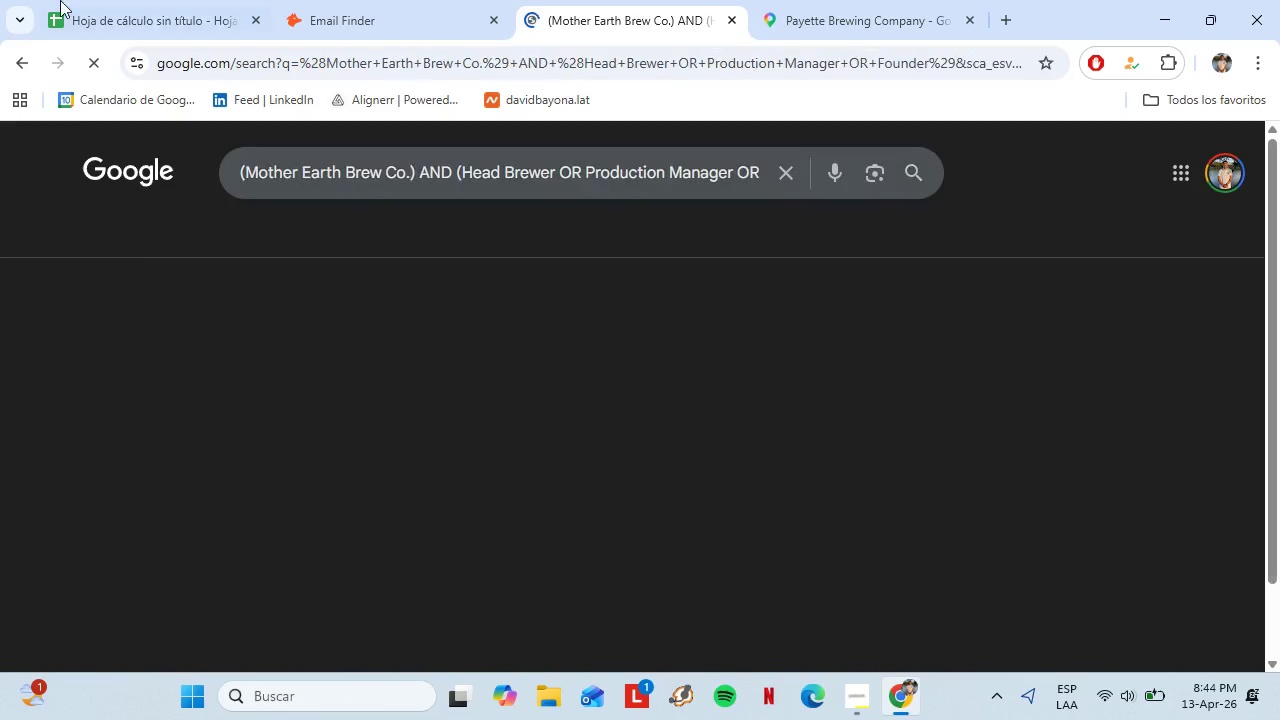 
left_click([83, 0])
 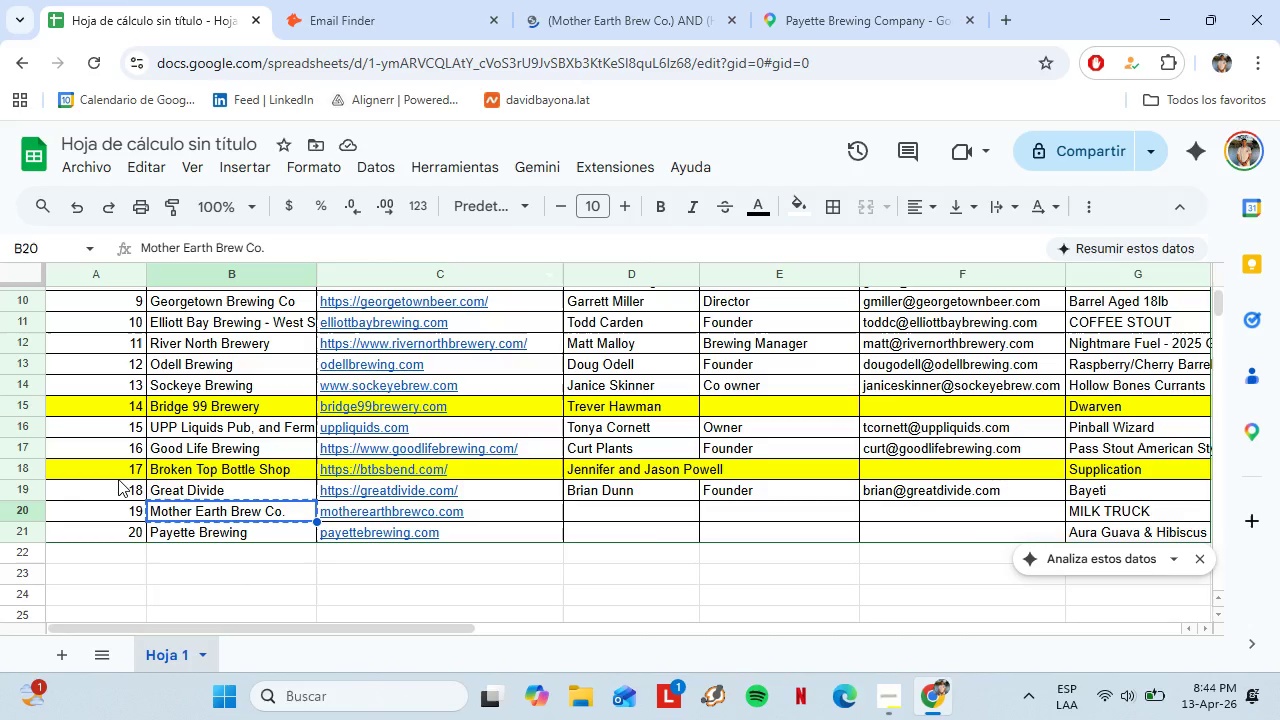 
left_click([31, 492])
 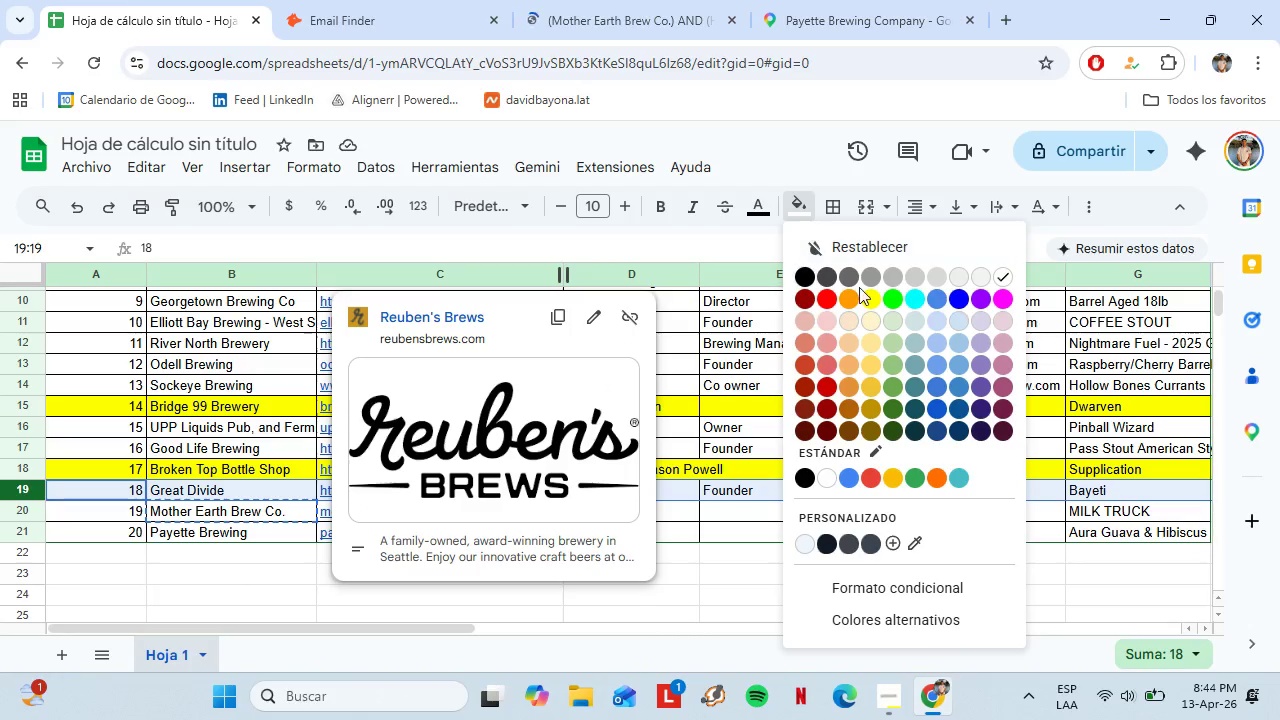 
left_click([866, 292])
 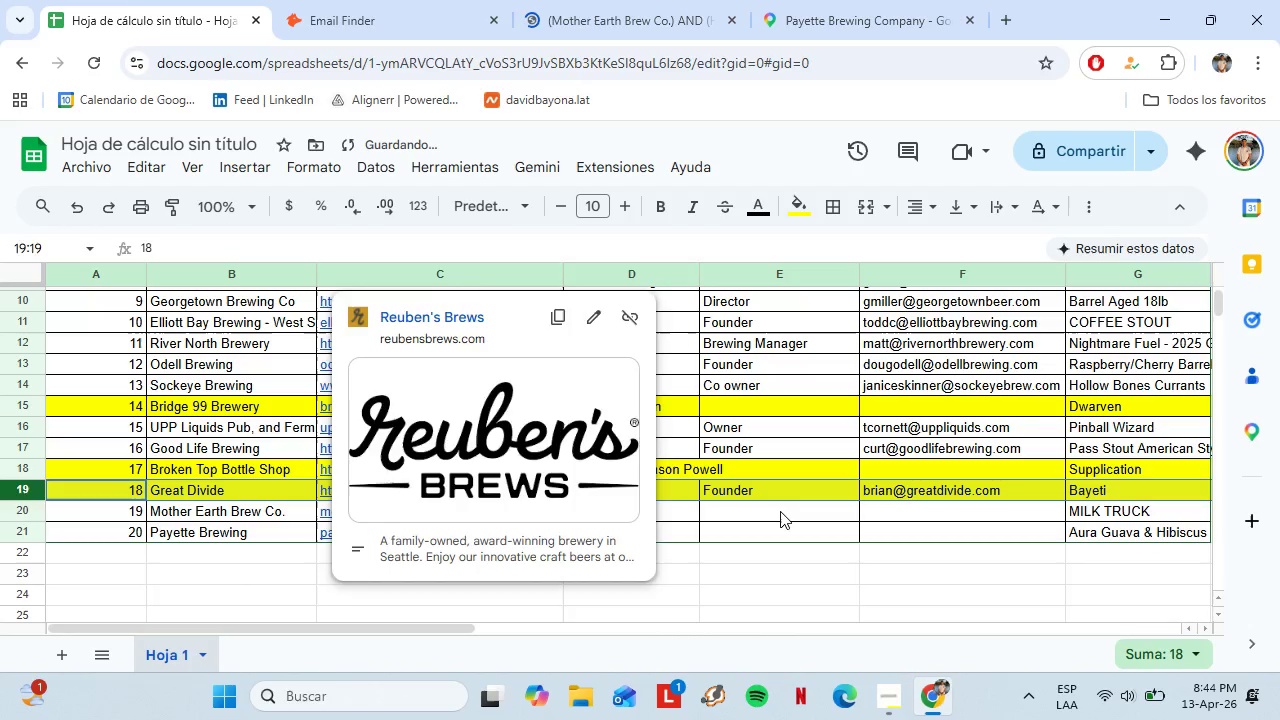 
left_click([780, 511])
 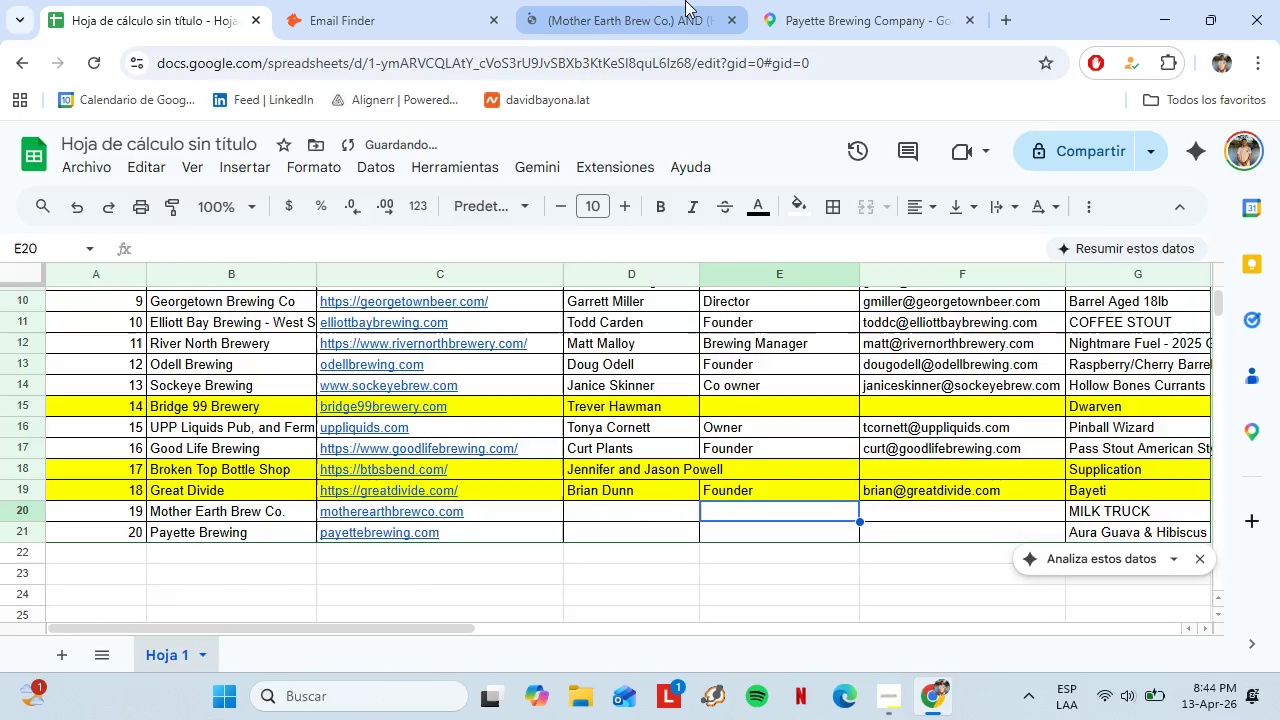 
left_click([685, 0])
 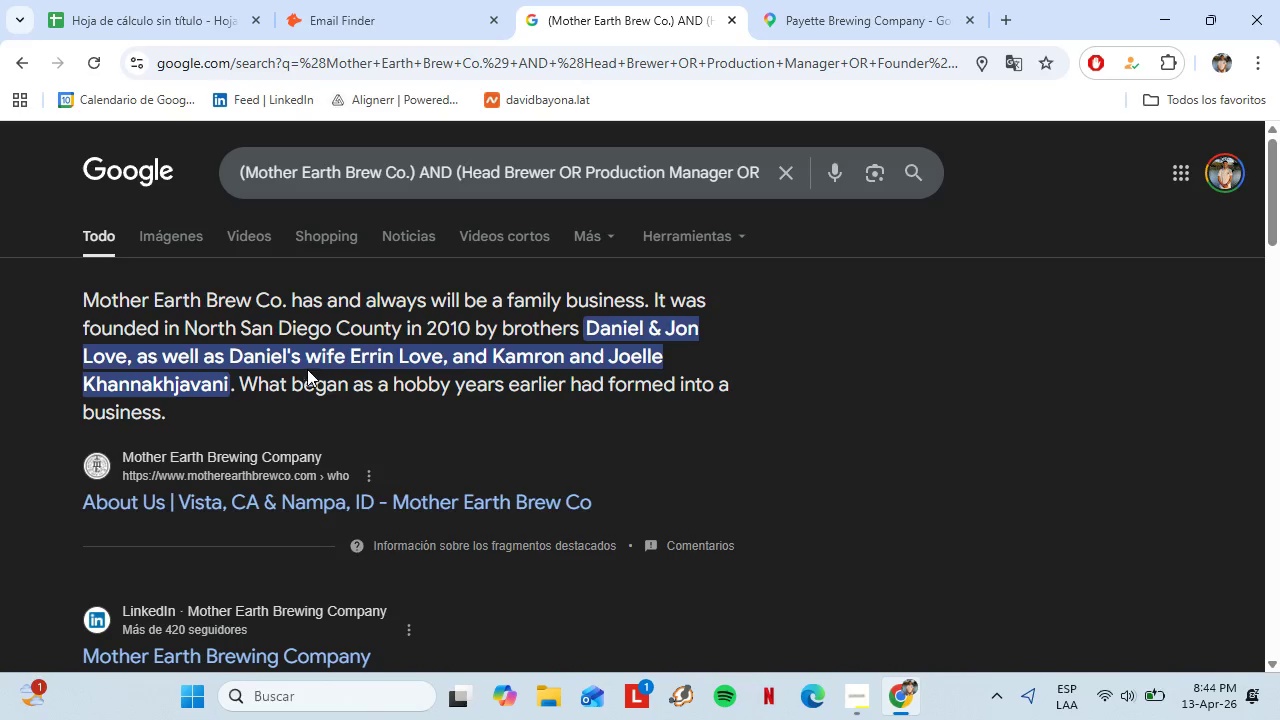 
wait(10.89)
 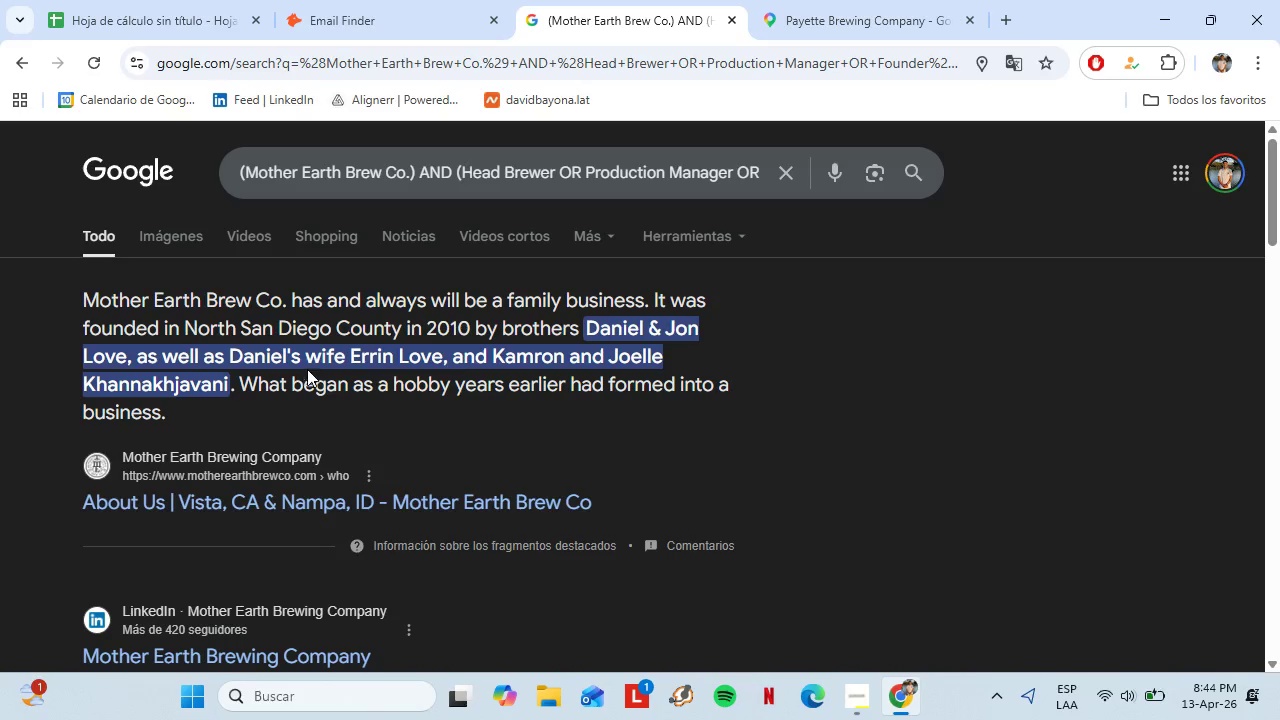 
left_click([95, 0])
 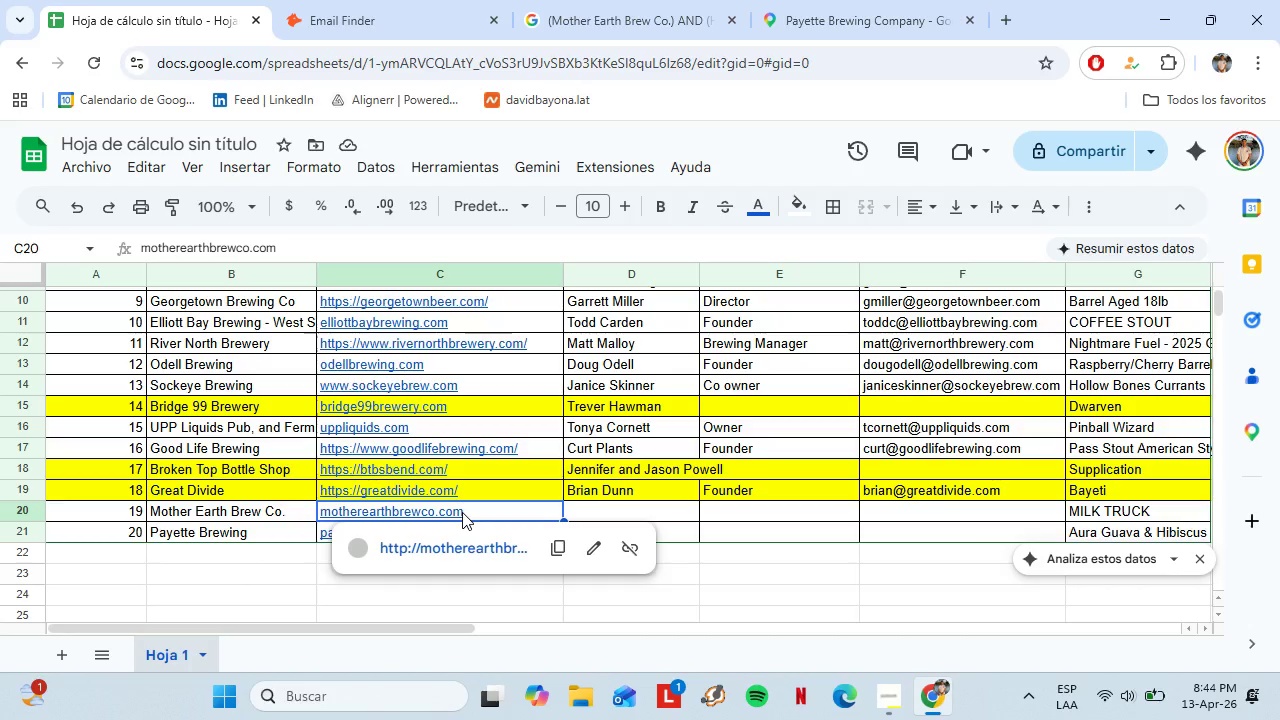 
key(Control+C)
 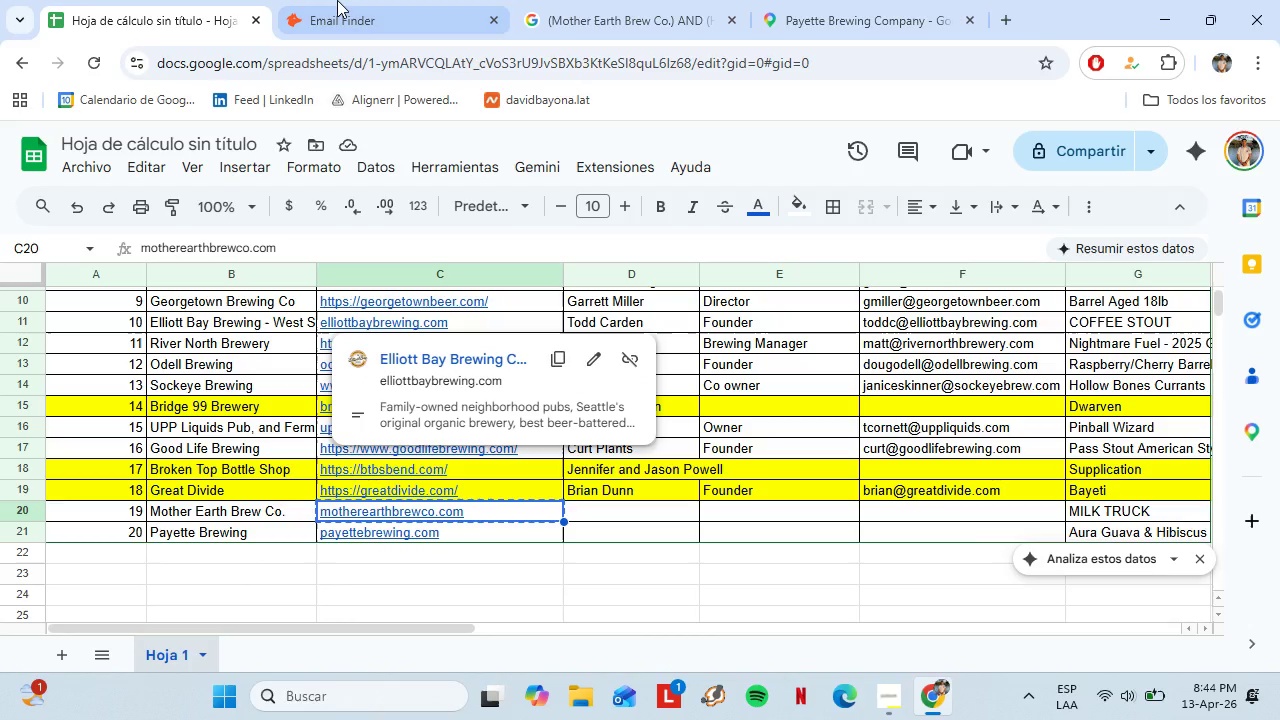 
left_click([337, 0])
 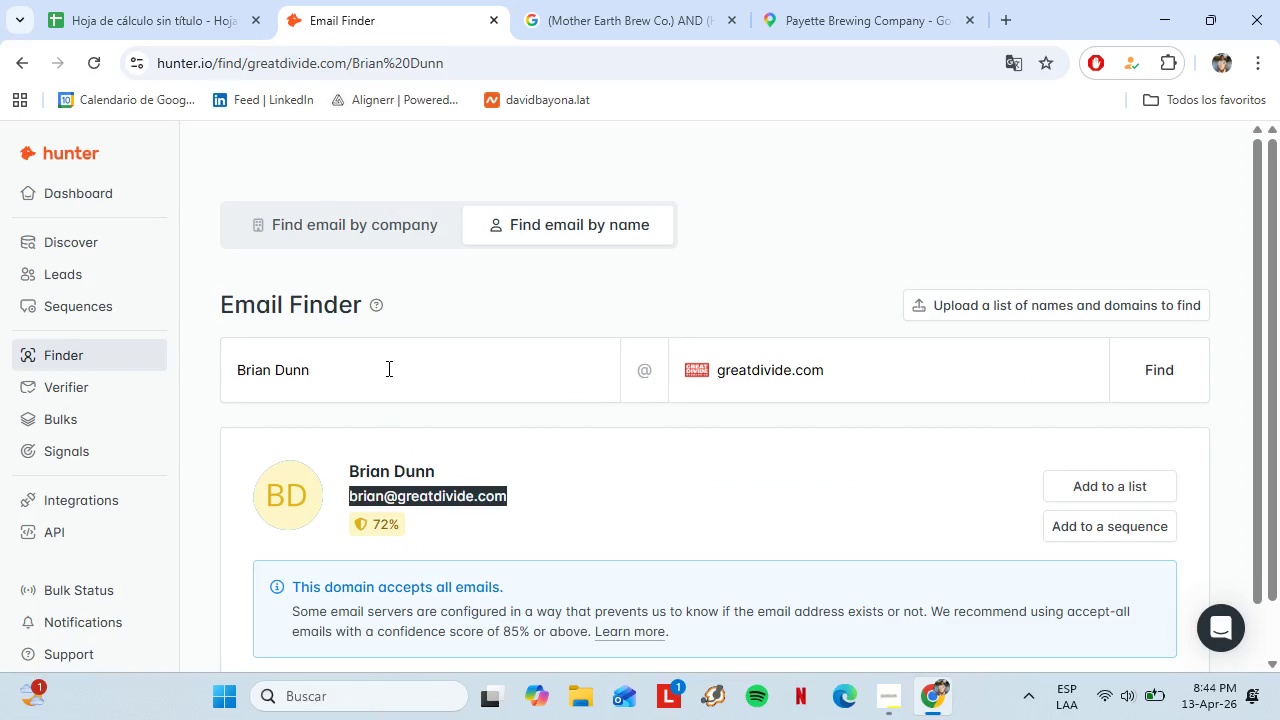 
left_click_drag(start_coordinate=[387, 368], to_coordinate=[198, 356])
 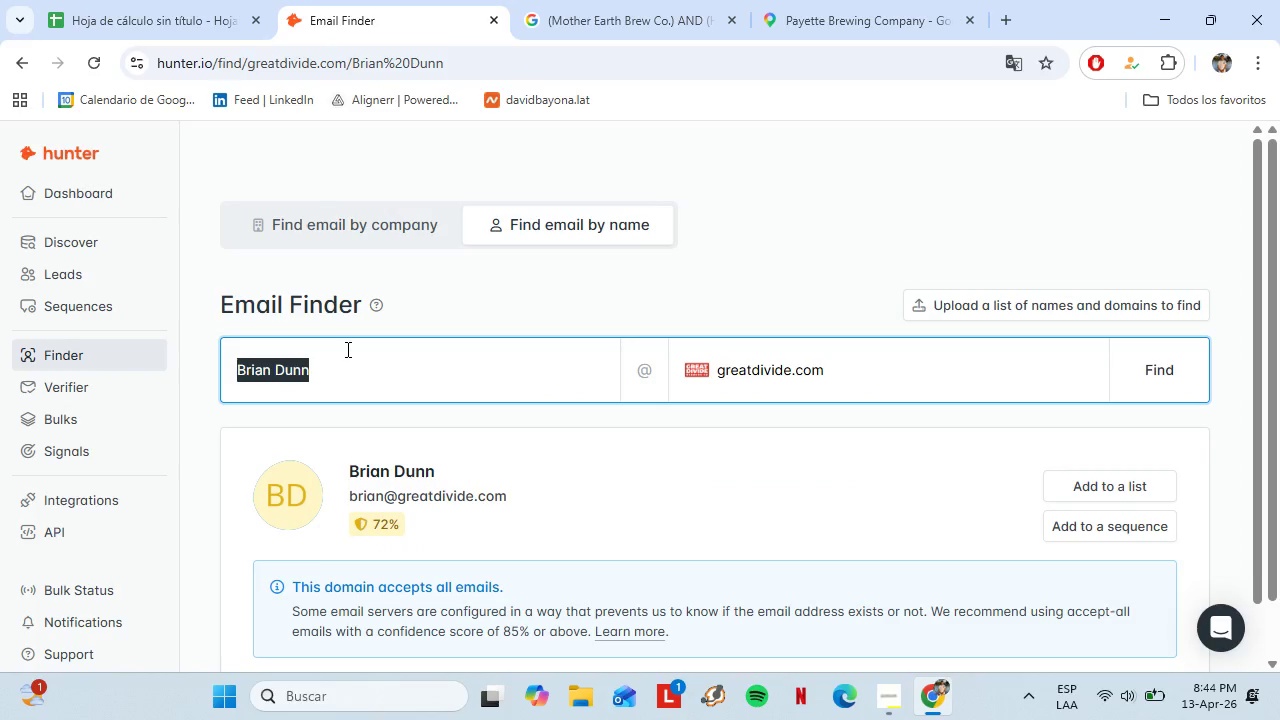 
type(Dan)
 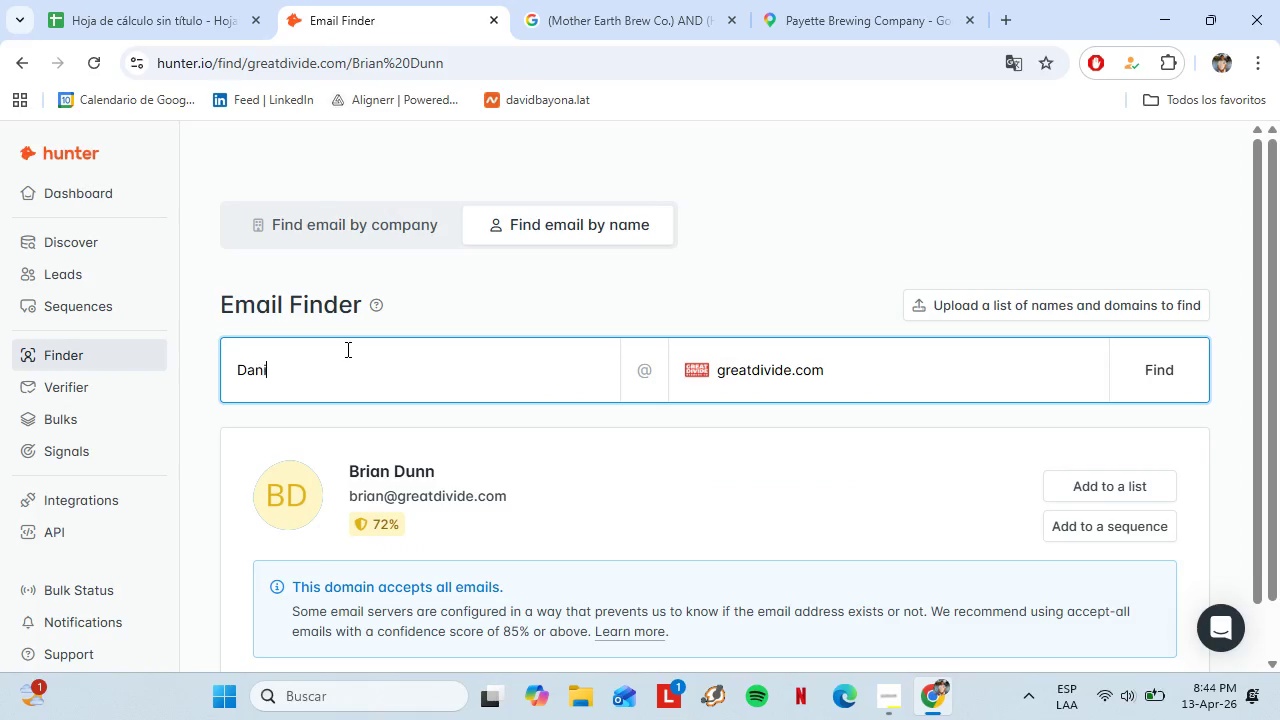 
type(iel Love)
 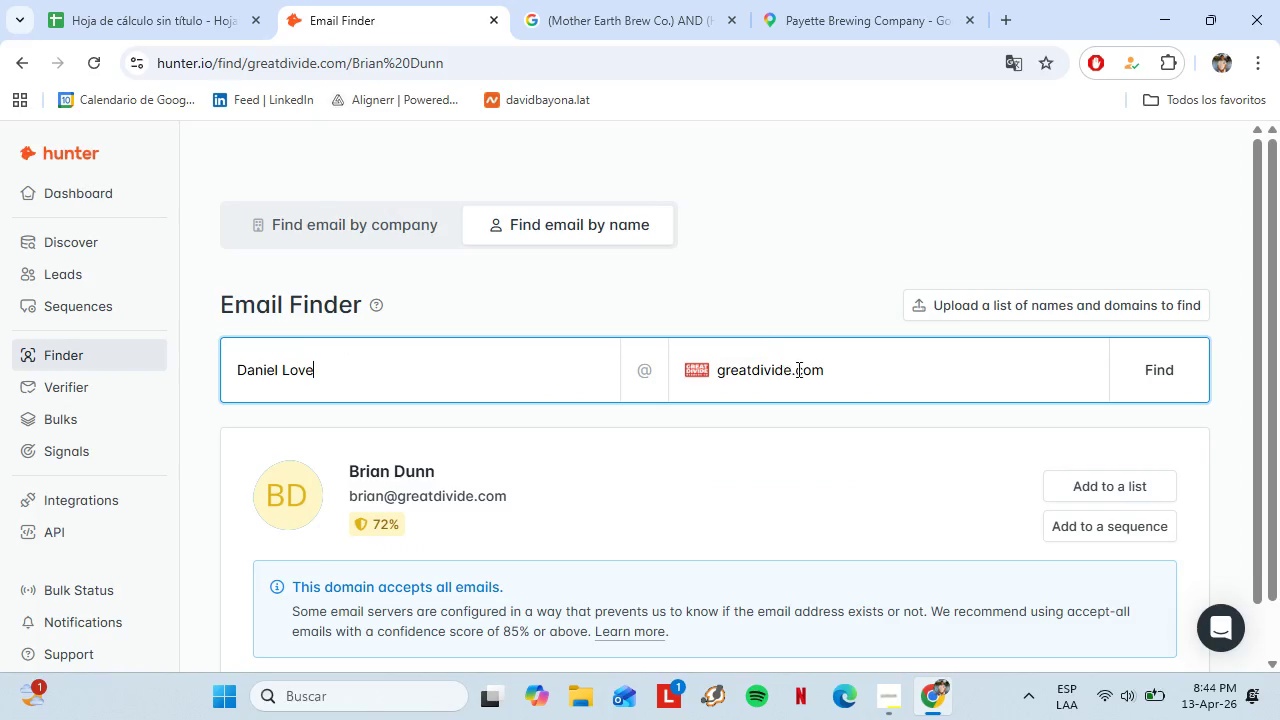 
left_click_drag(start_coordinate=[846, 360], to_coordinate=[675, 379])
 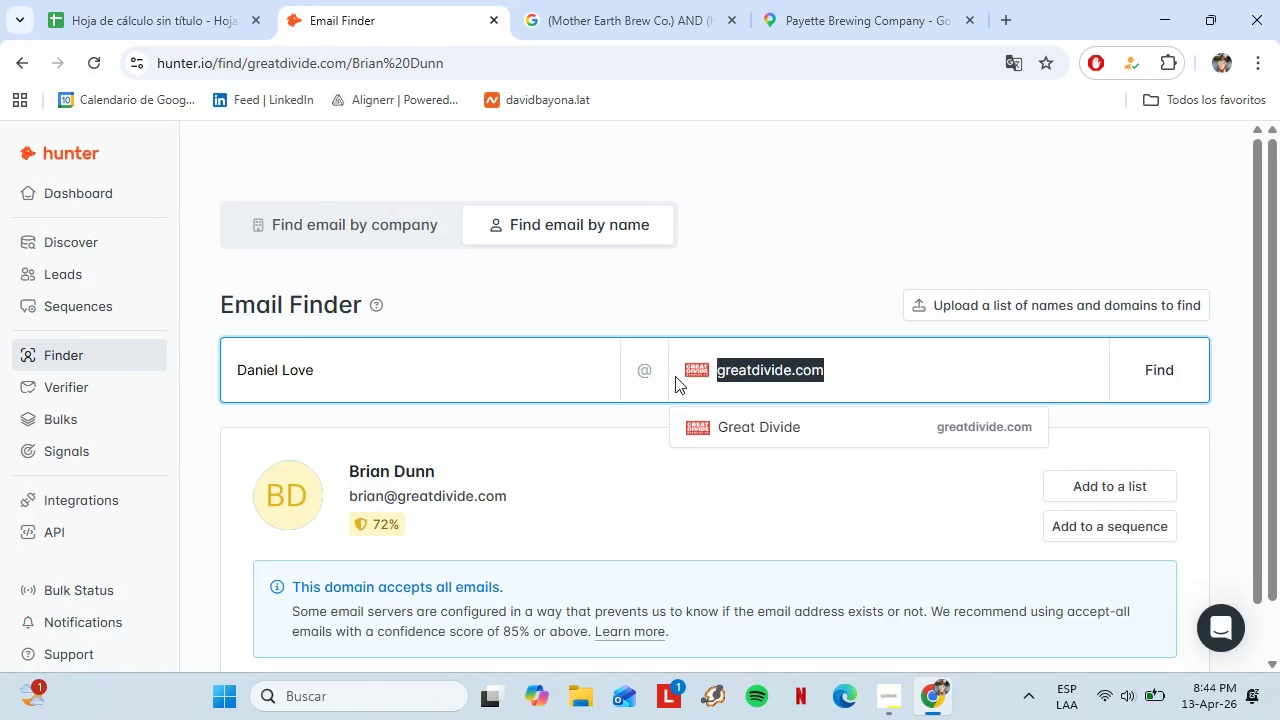 
key(Control+V)
 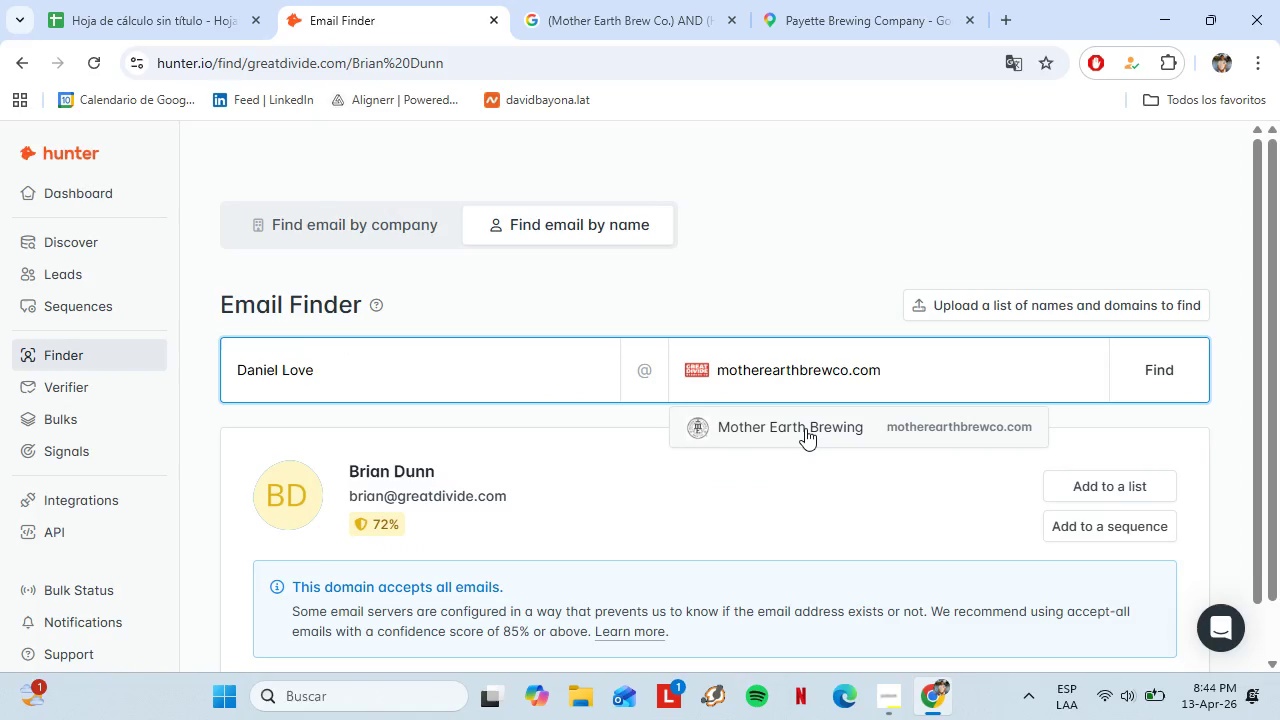 
left_click([804, 428])
 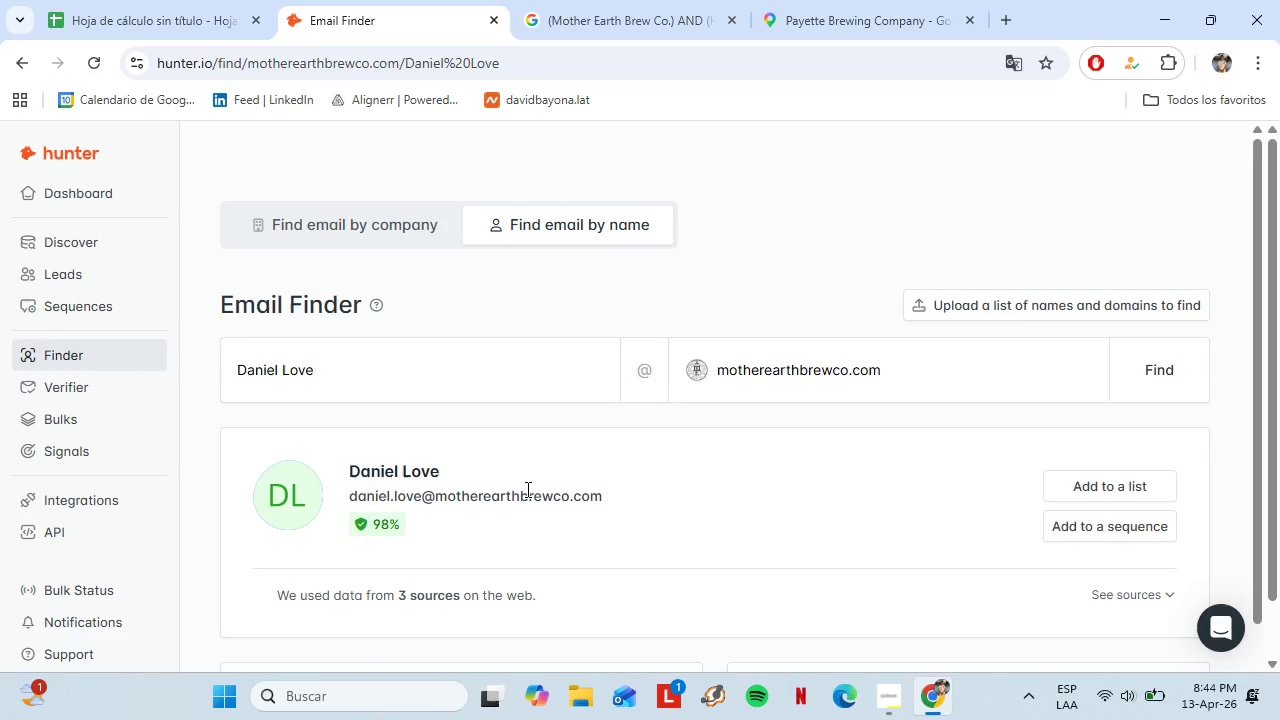 
left_click_drag(start_coordinate=[618, 509], to_coordinate=[347, 493])
 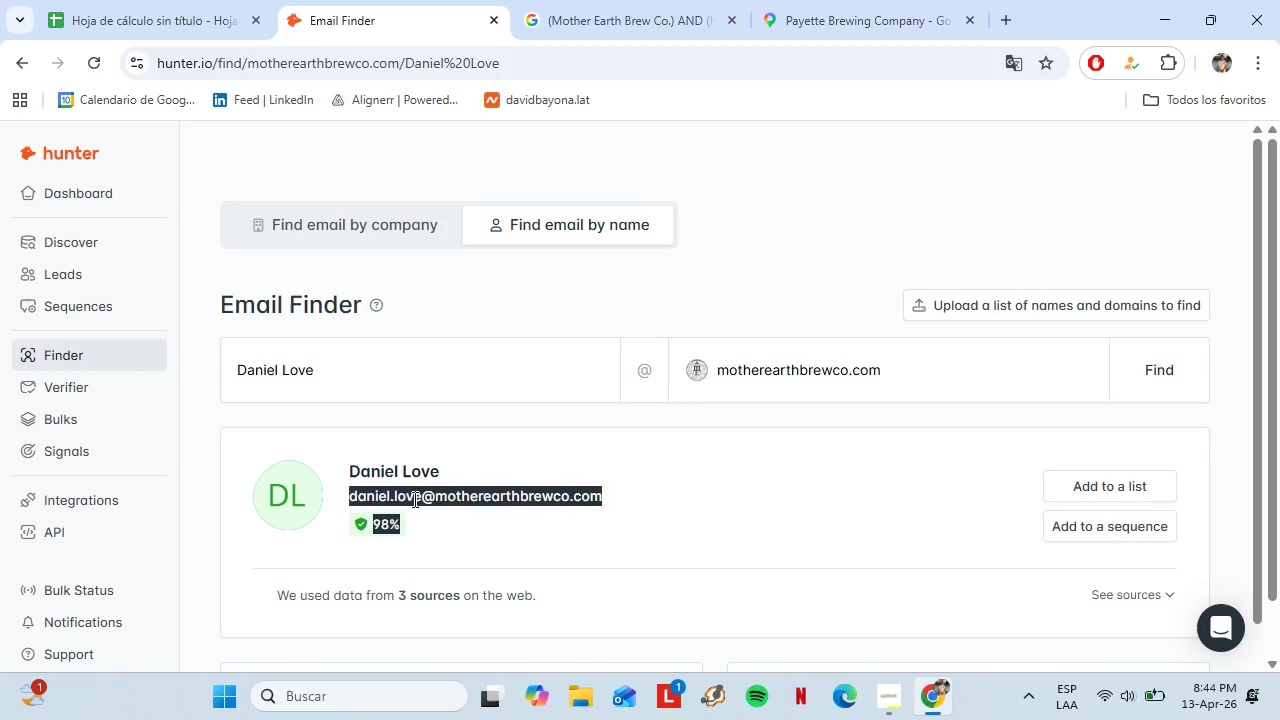 
left_click([447, 517])
 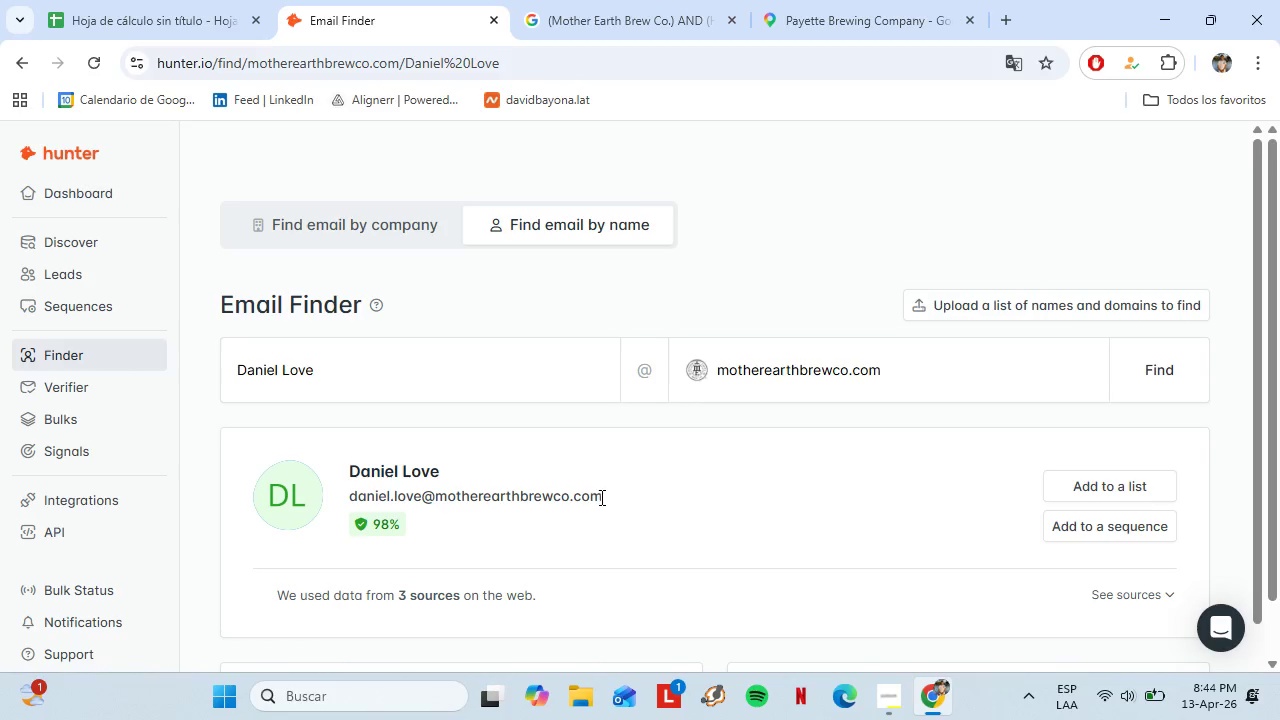 
left_click_drag(start_coordinate=[603, 497], to_coordinate=[353, 502])
 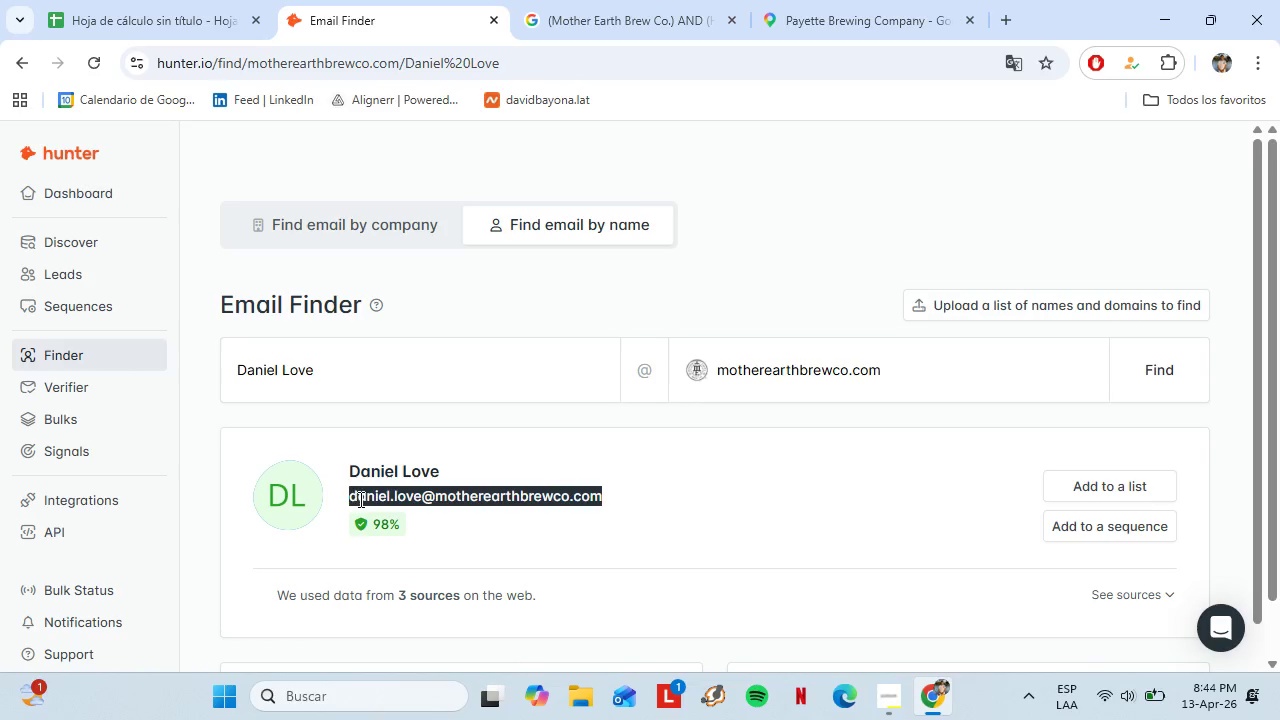 
key(Control+C)
 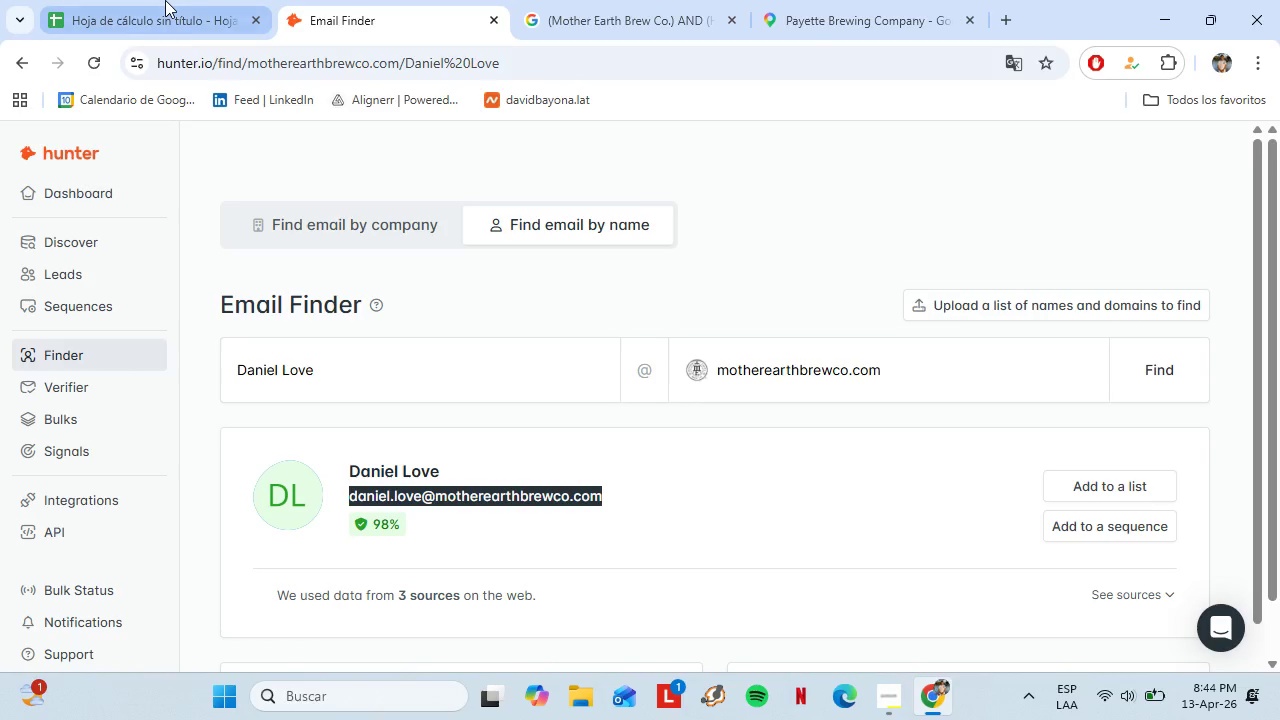 
left_click([165, 0])
 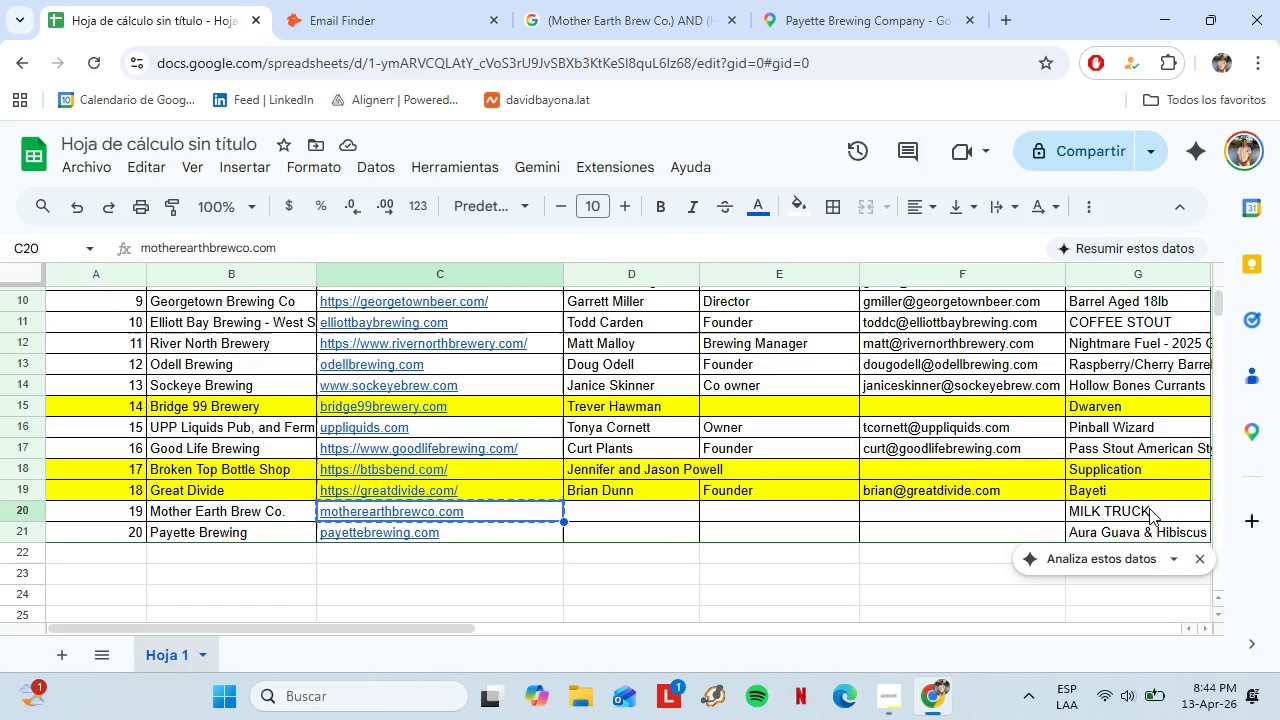 
left_click([1000, 510])
 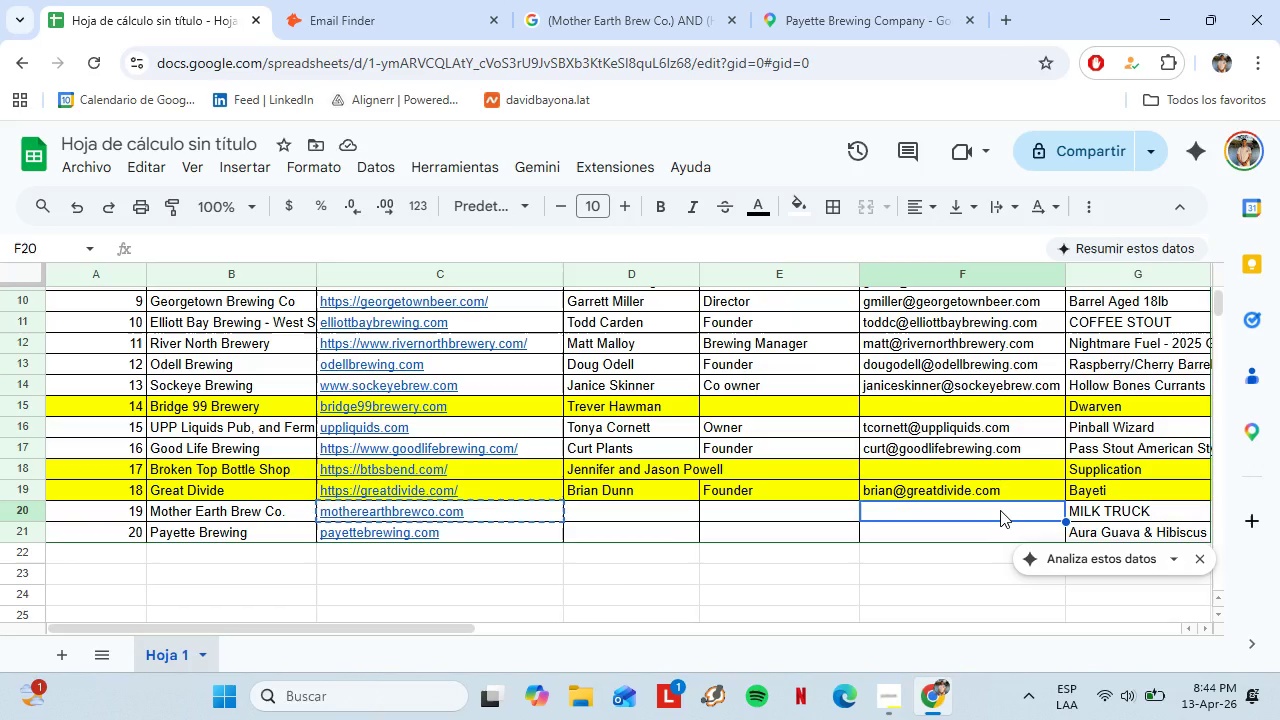 
key(Control+V)
 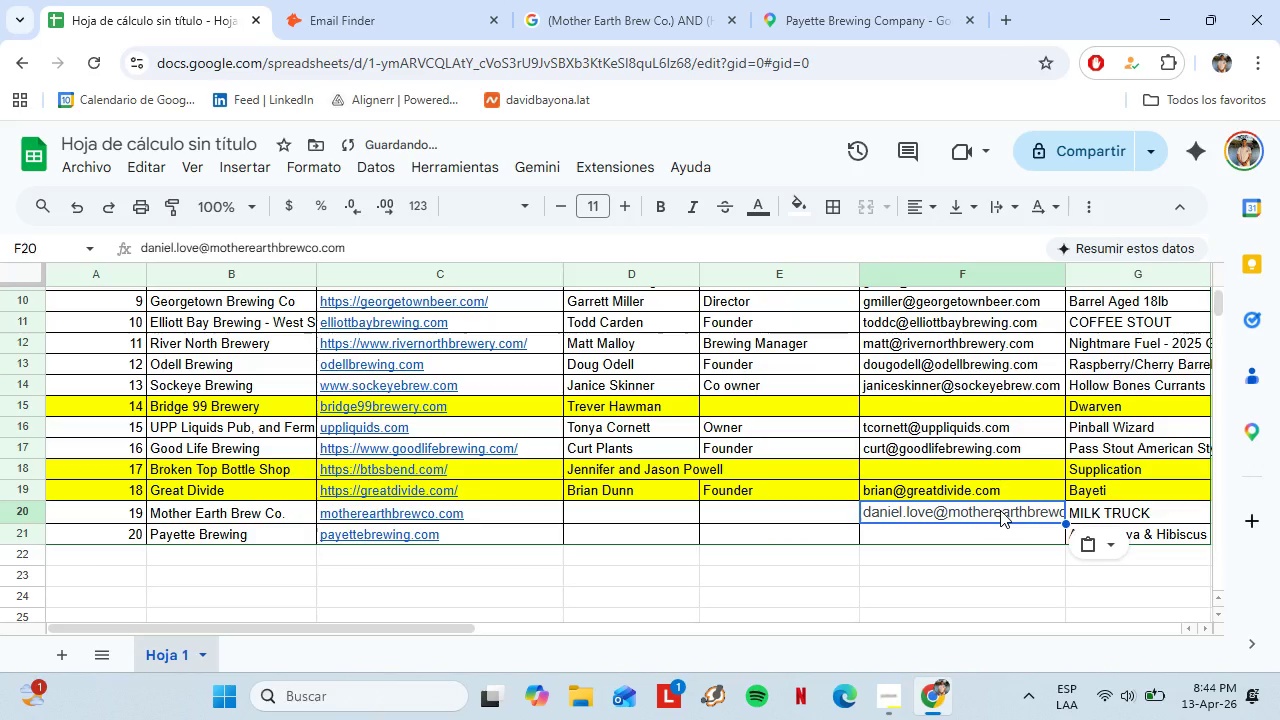 
left_click([1000, 510])
 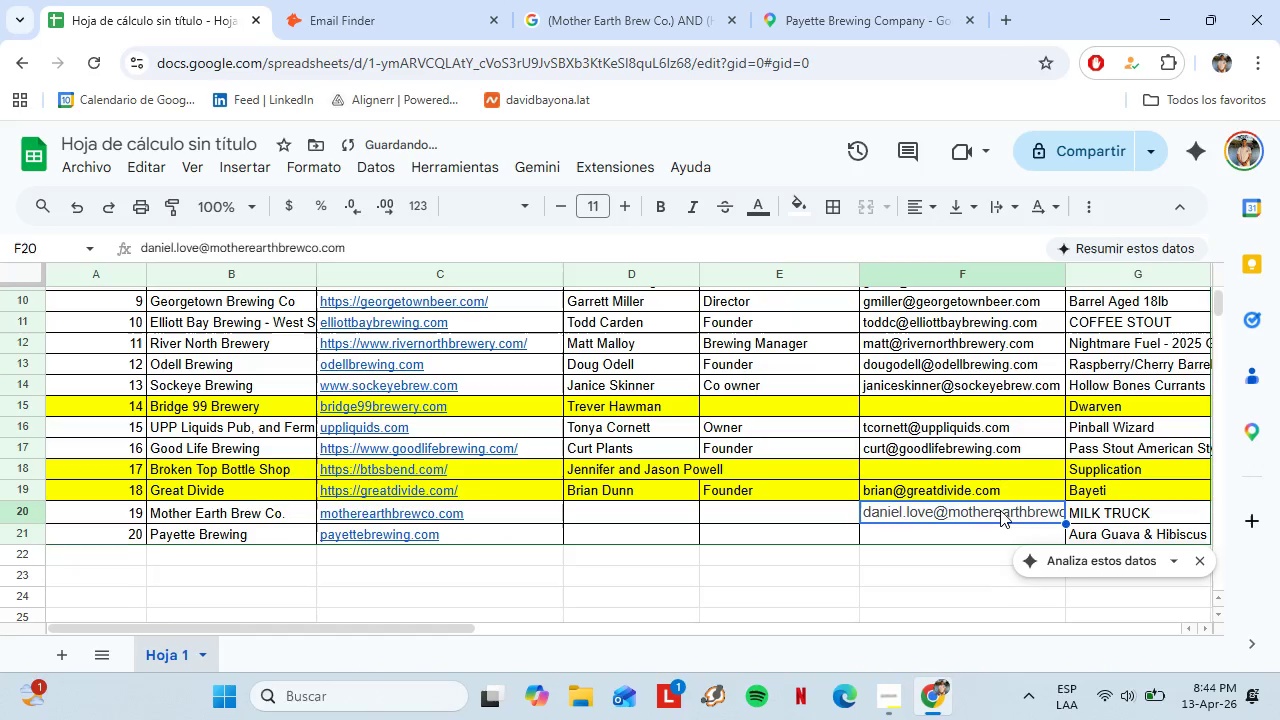 
key(Control+Z)
 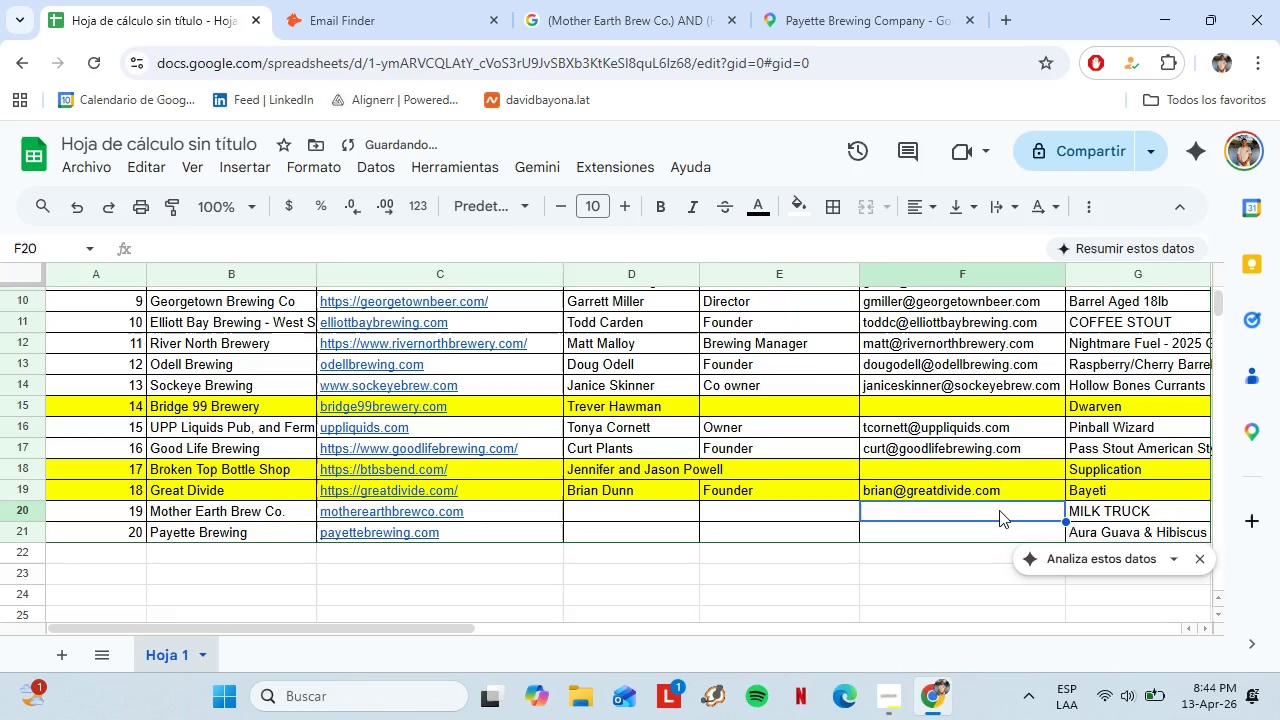 
key(Control+Shift+V)
 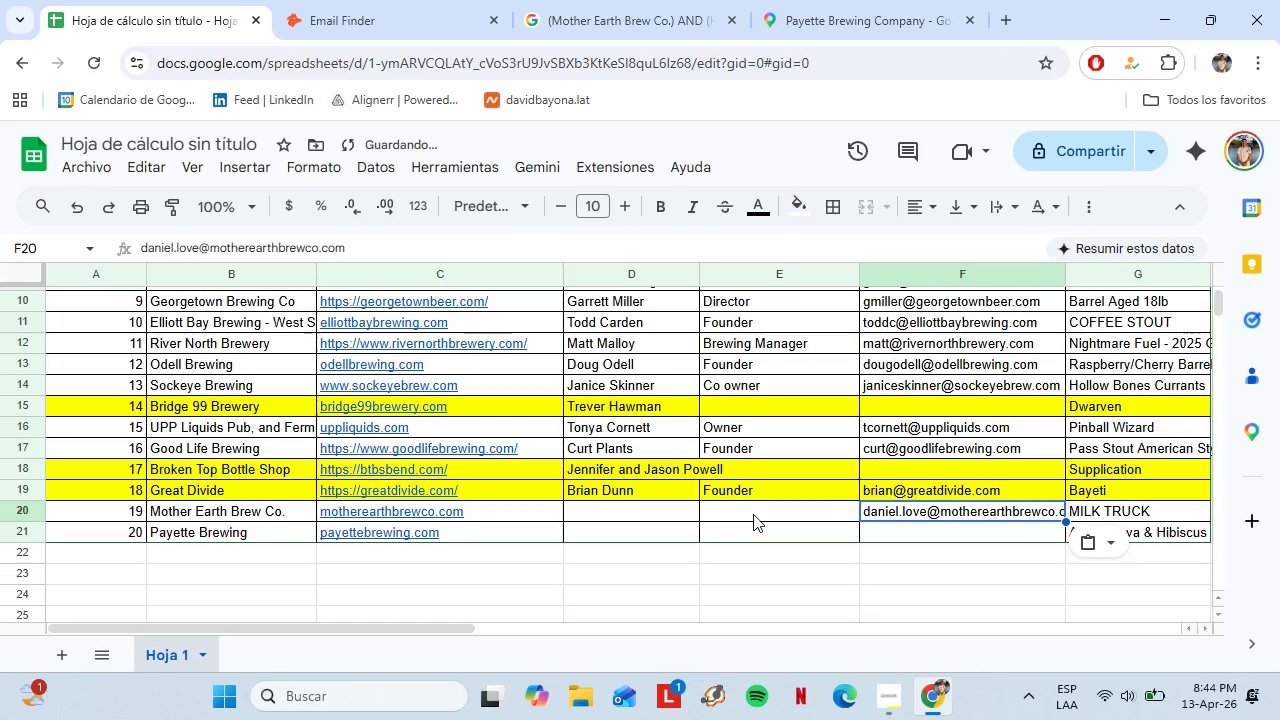 
left_click([751, 514])
 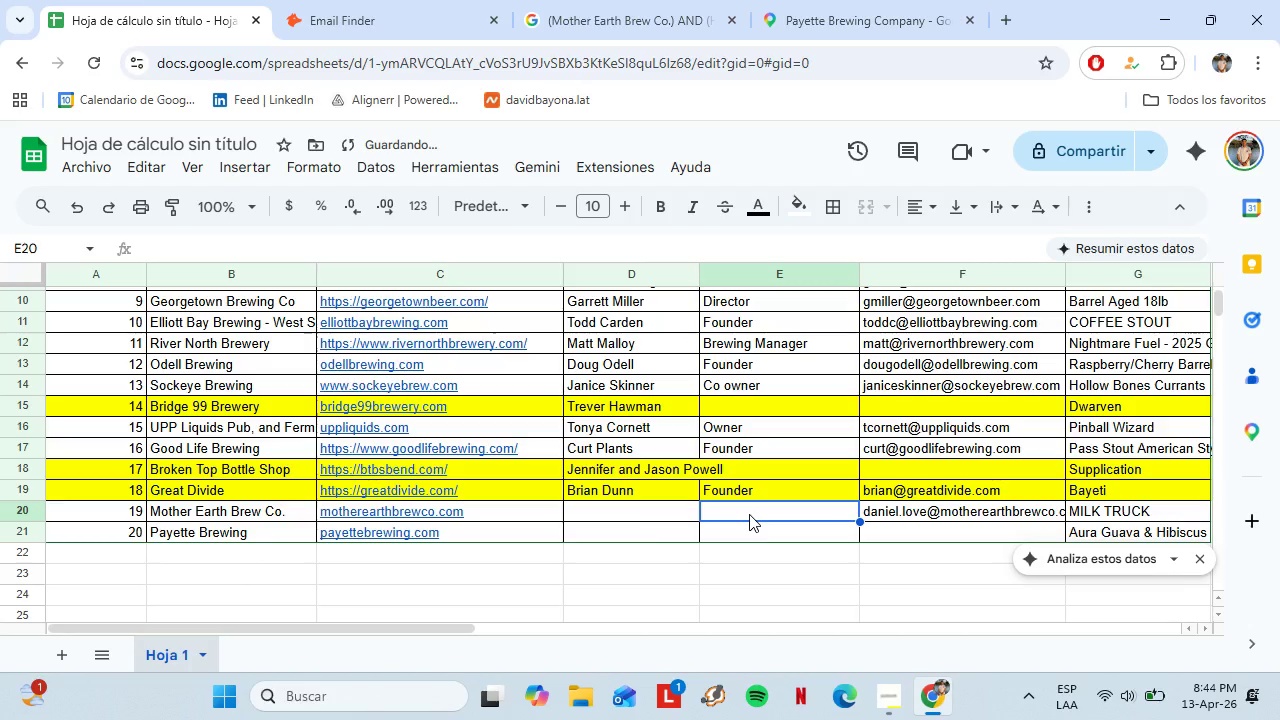 
type(Foun)
 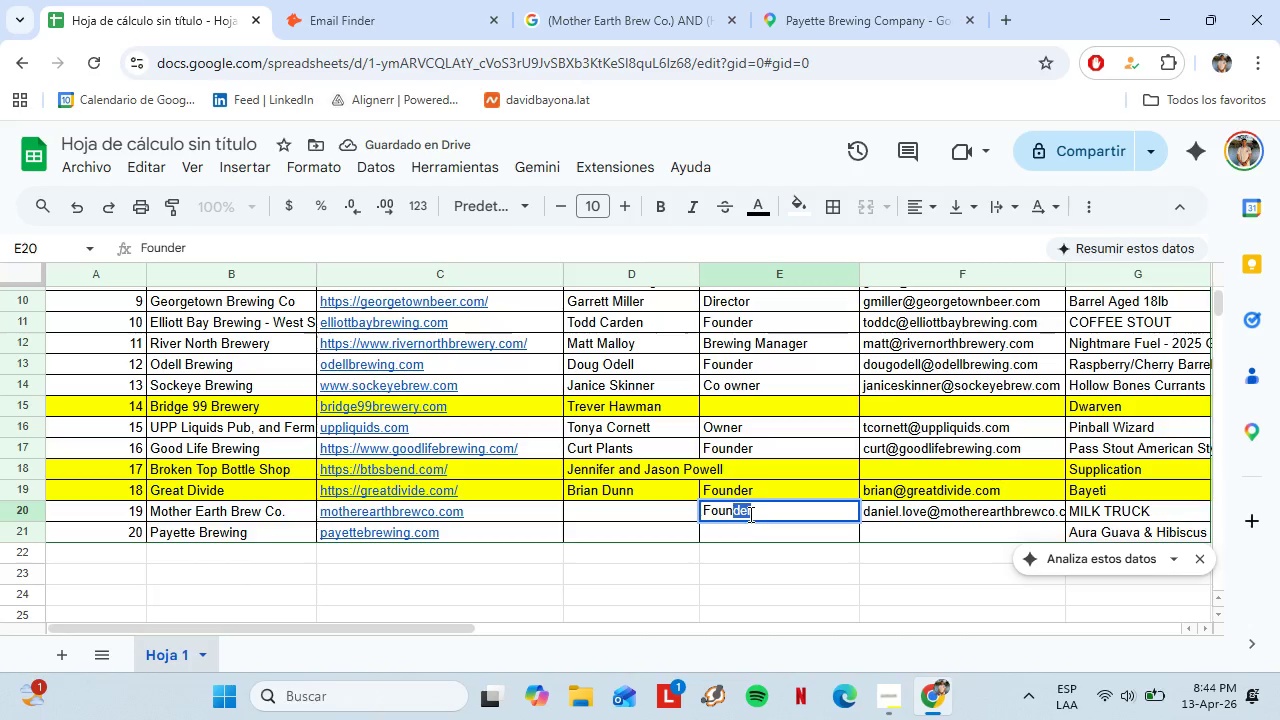 
key(Enter)
 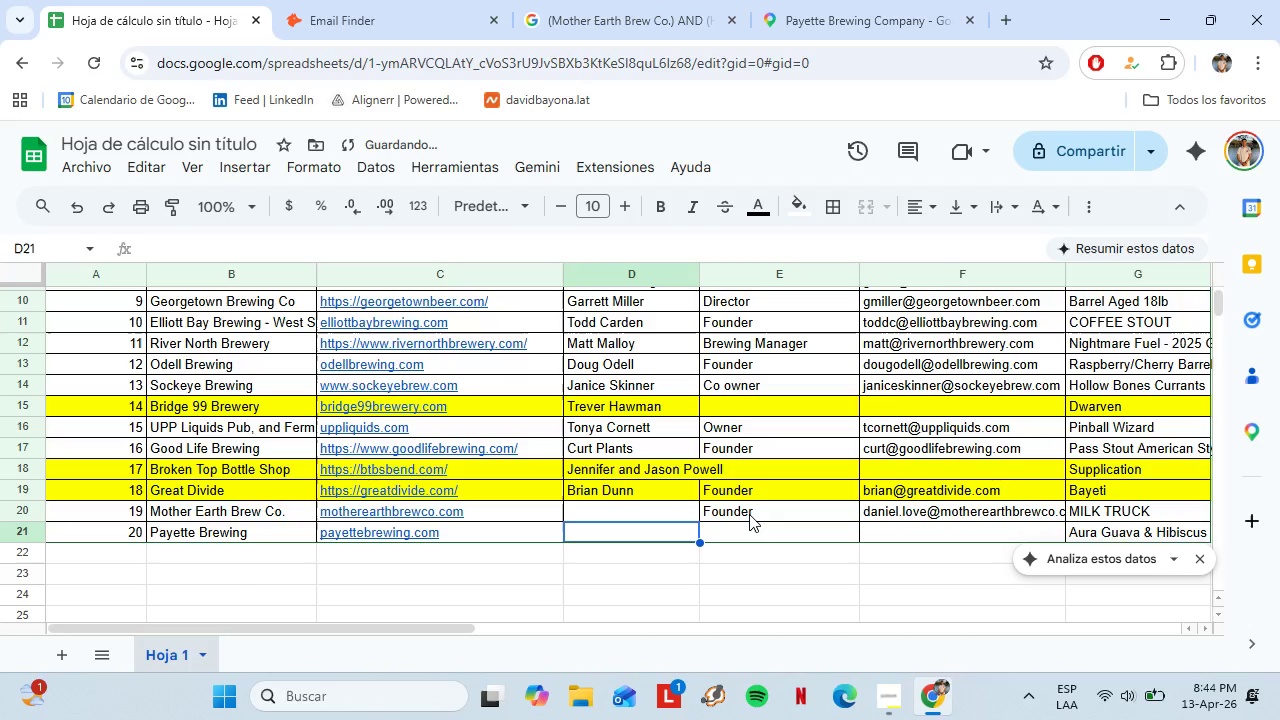 
key(ArrowLeft)
 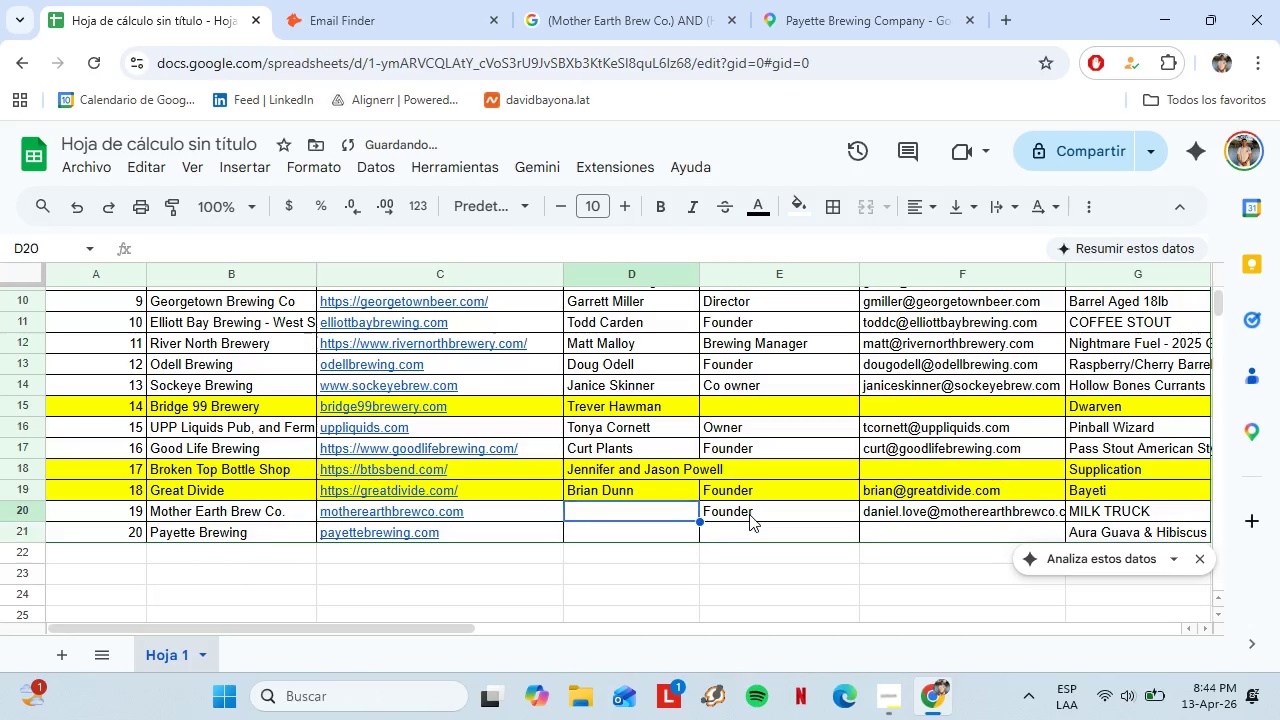 
key(ArrowUp)
 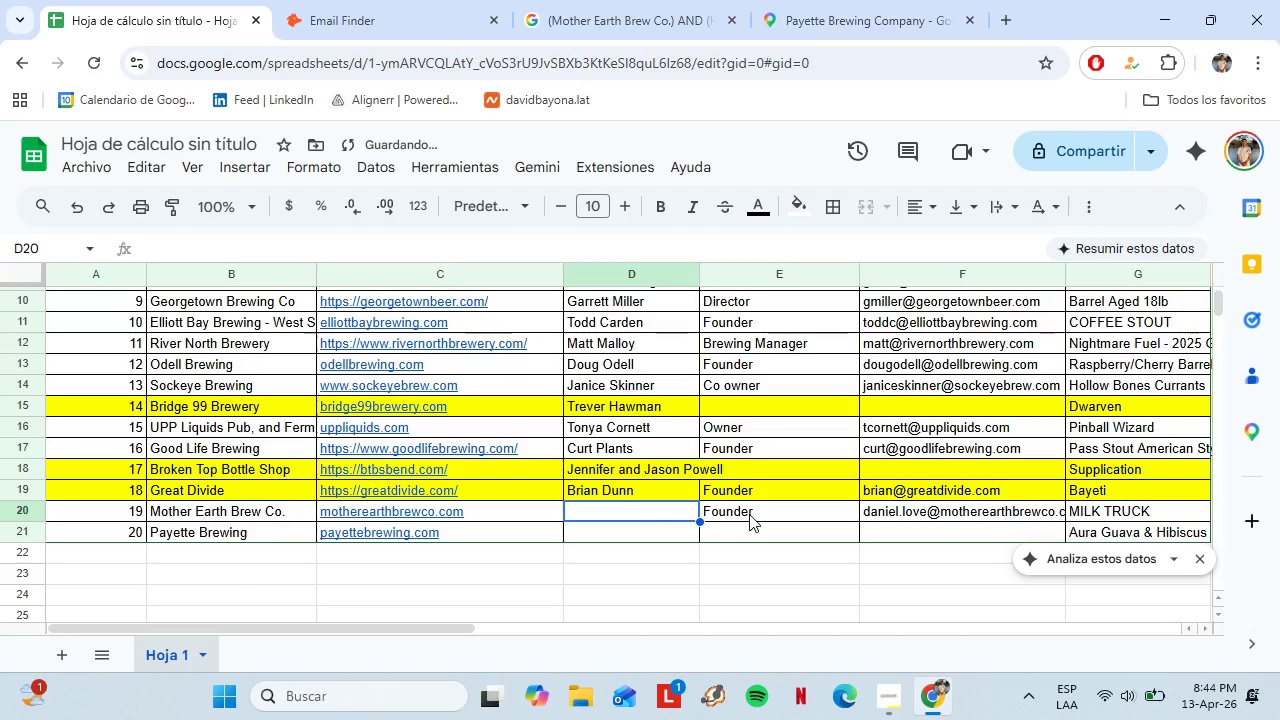 
type(Daniel Love)
 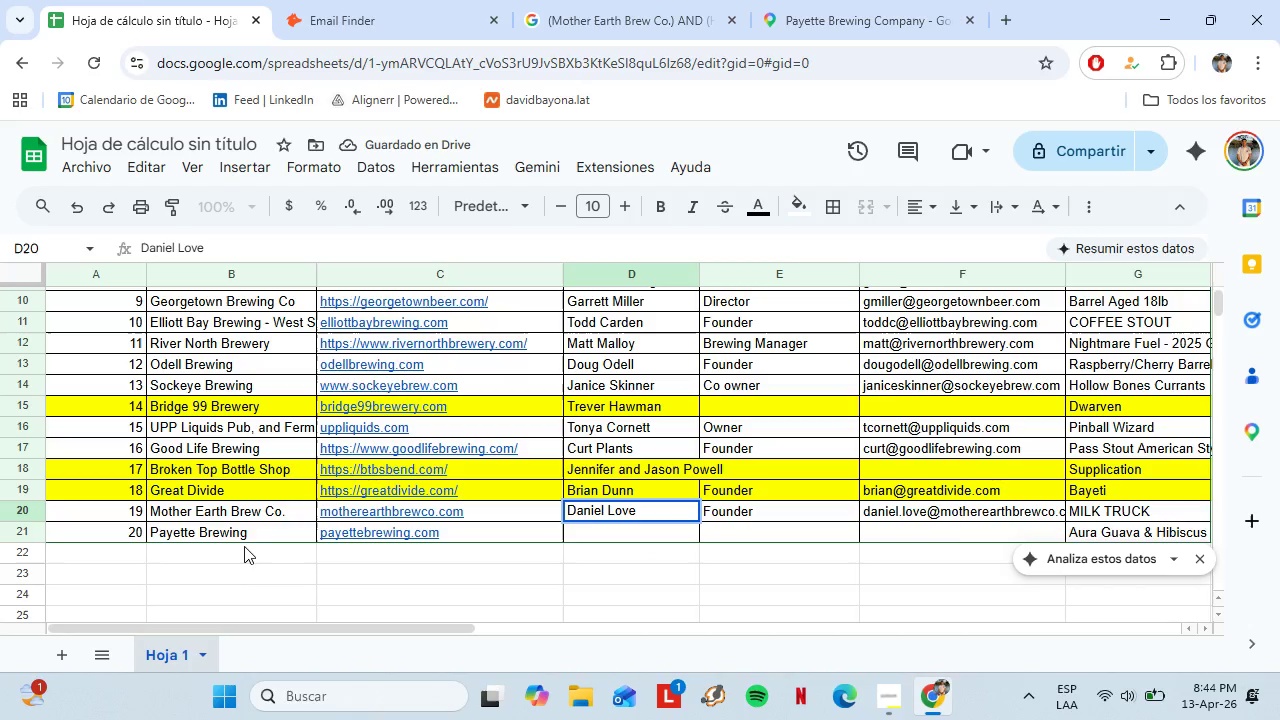 
left_click([233, 536])
 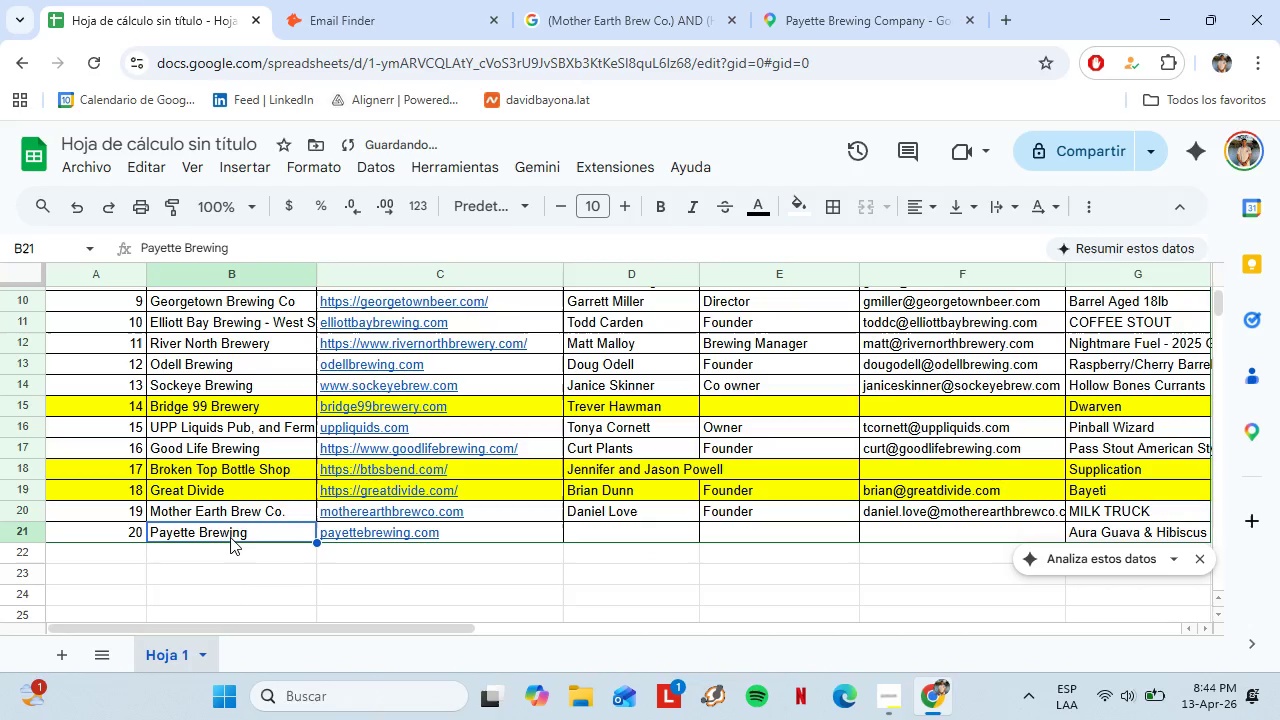 
hold_key(key=ControlLeft, duration=0.64)
 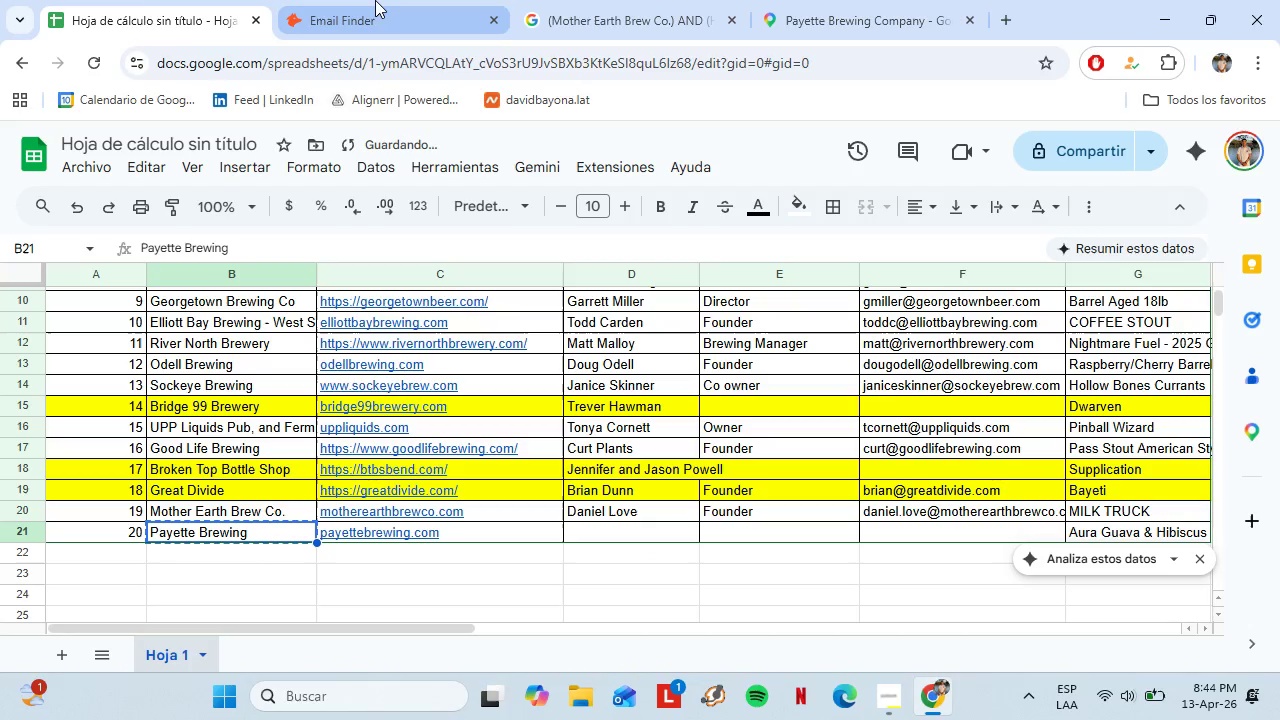 
hold_key(key=C, duration=0.31)
 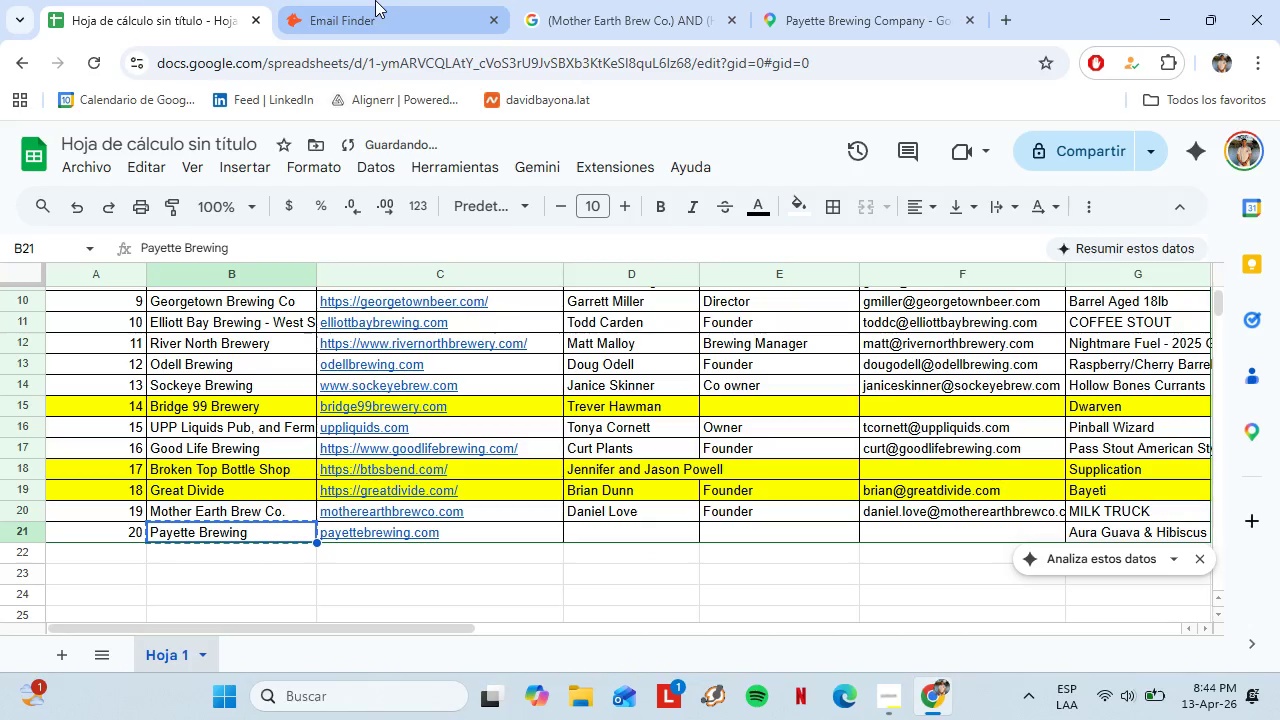 
left_click([375, 0])
 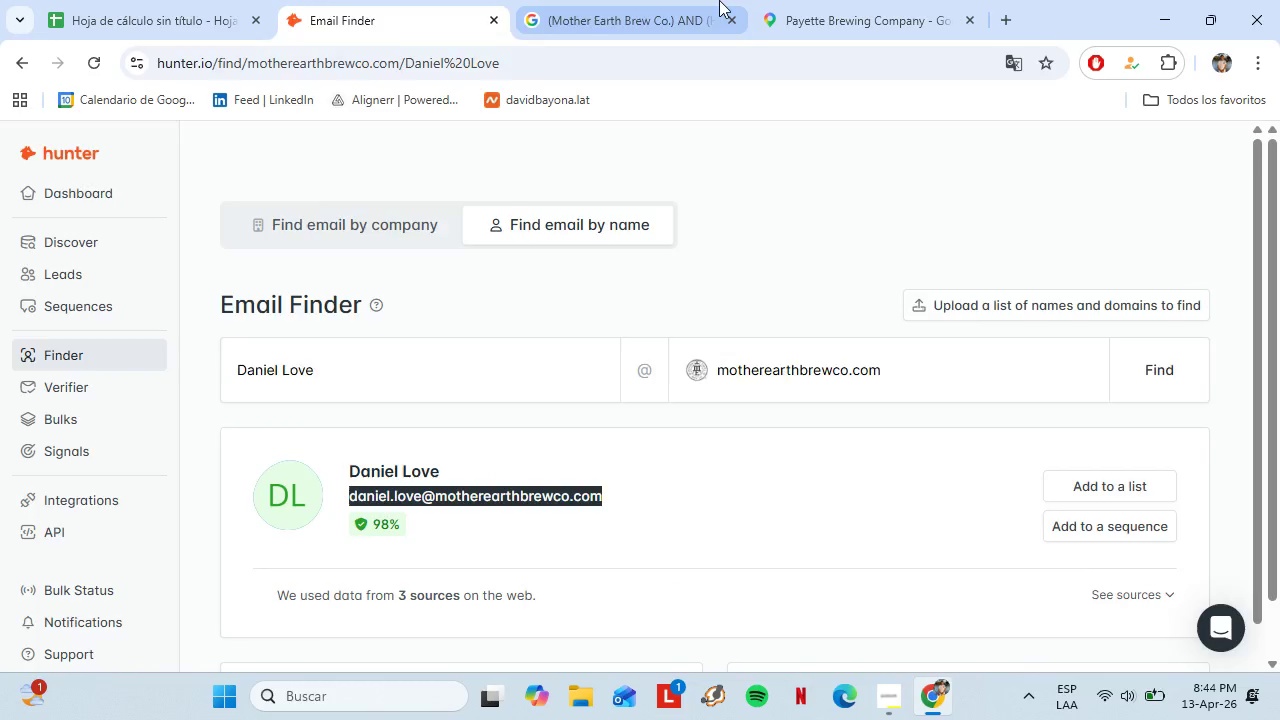 
double_click([720, 0])
 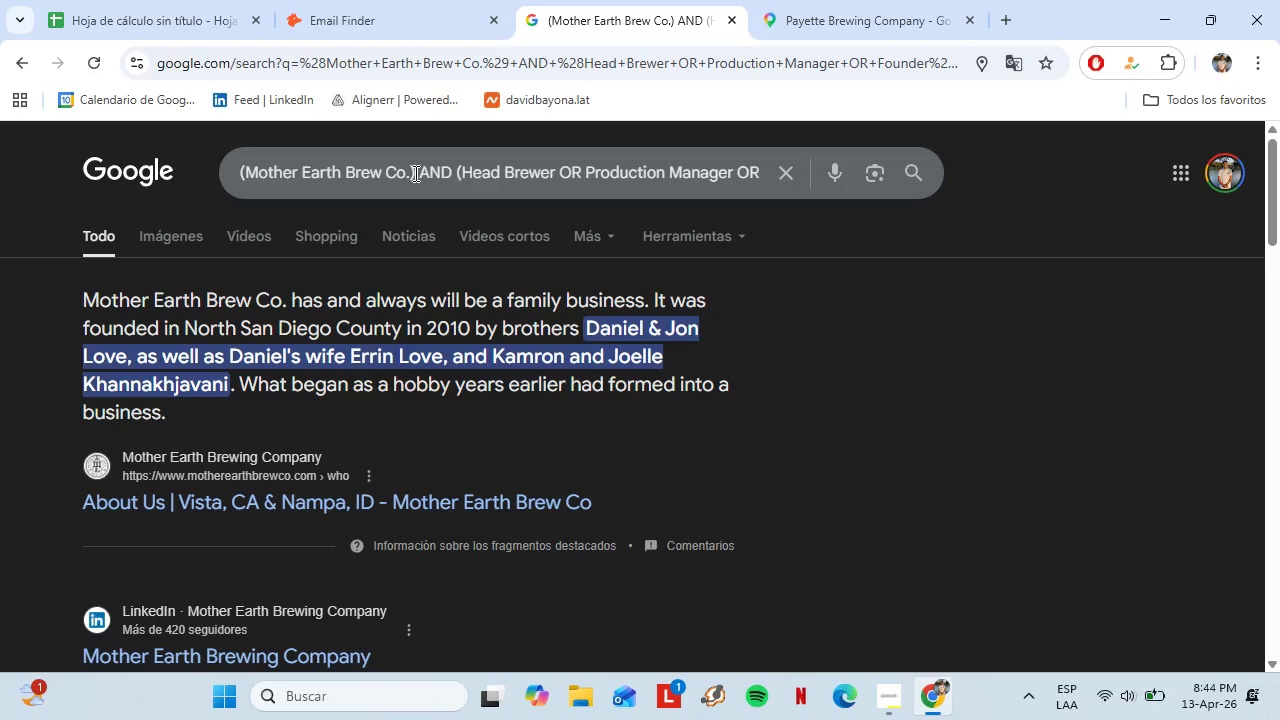 
left_click_drag(start_coordinate=[412, 173], to_coordinate=[247, 173])
 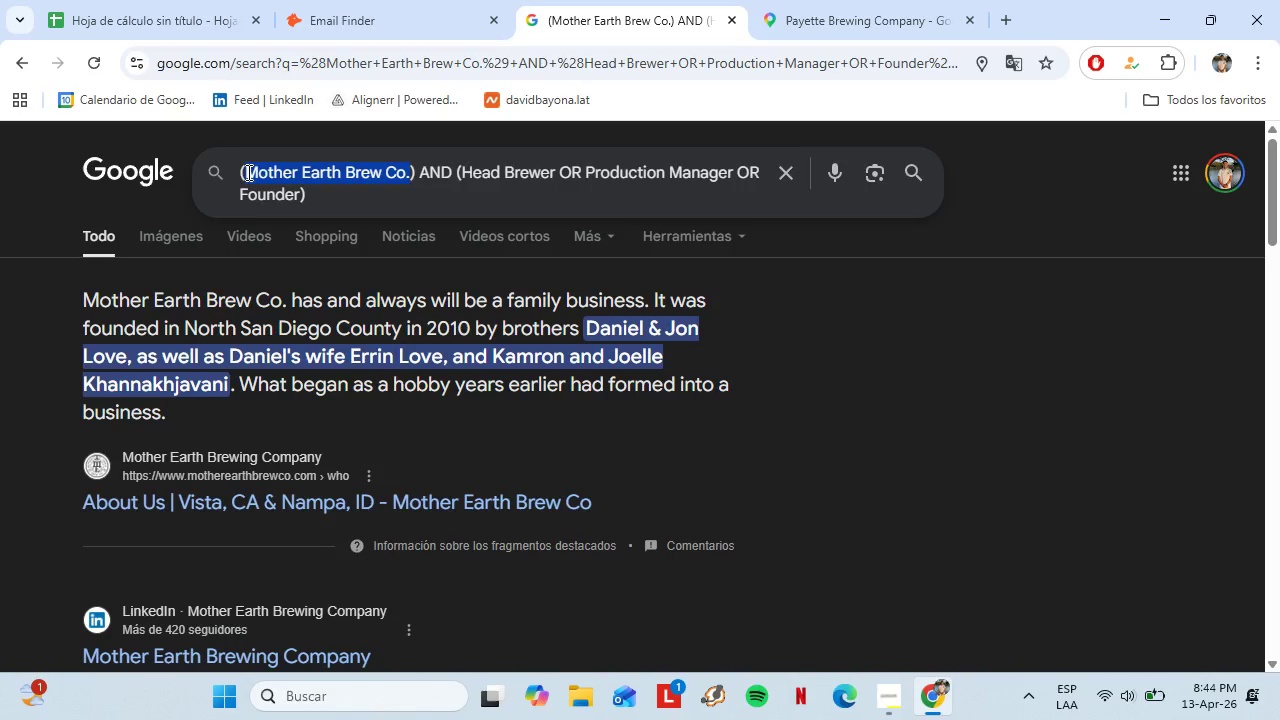 
key(Control+V)
 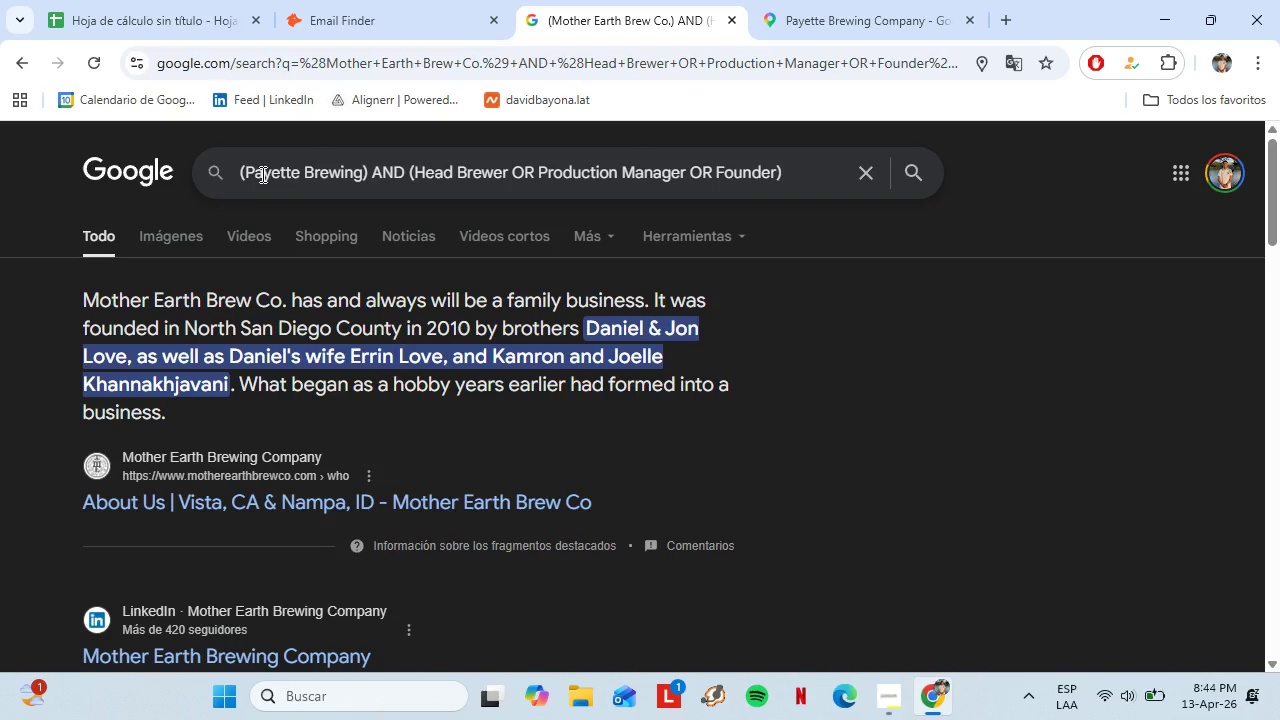 
key(Enter)
 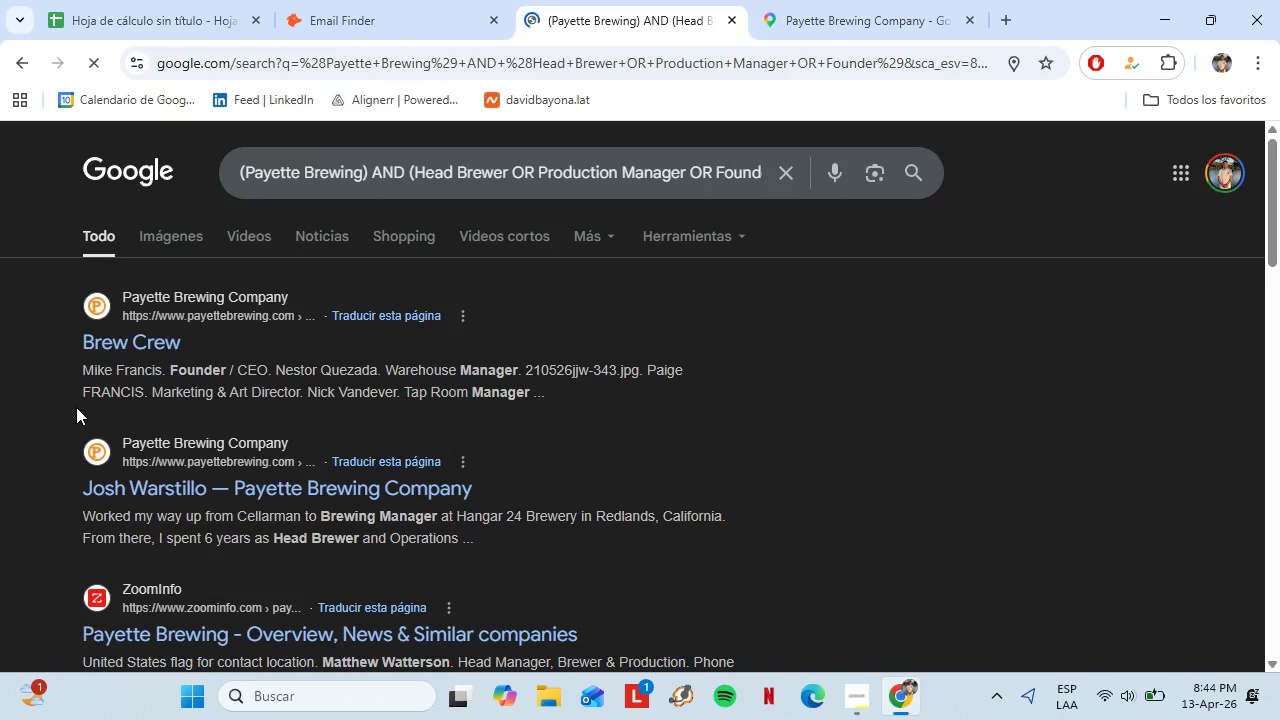 
left_click_drag(start_coordinate=[77, 372], to_coordinate=[160, 372])
 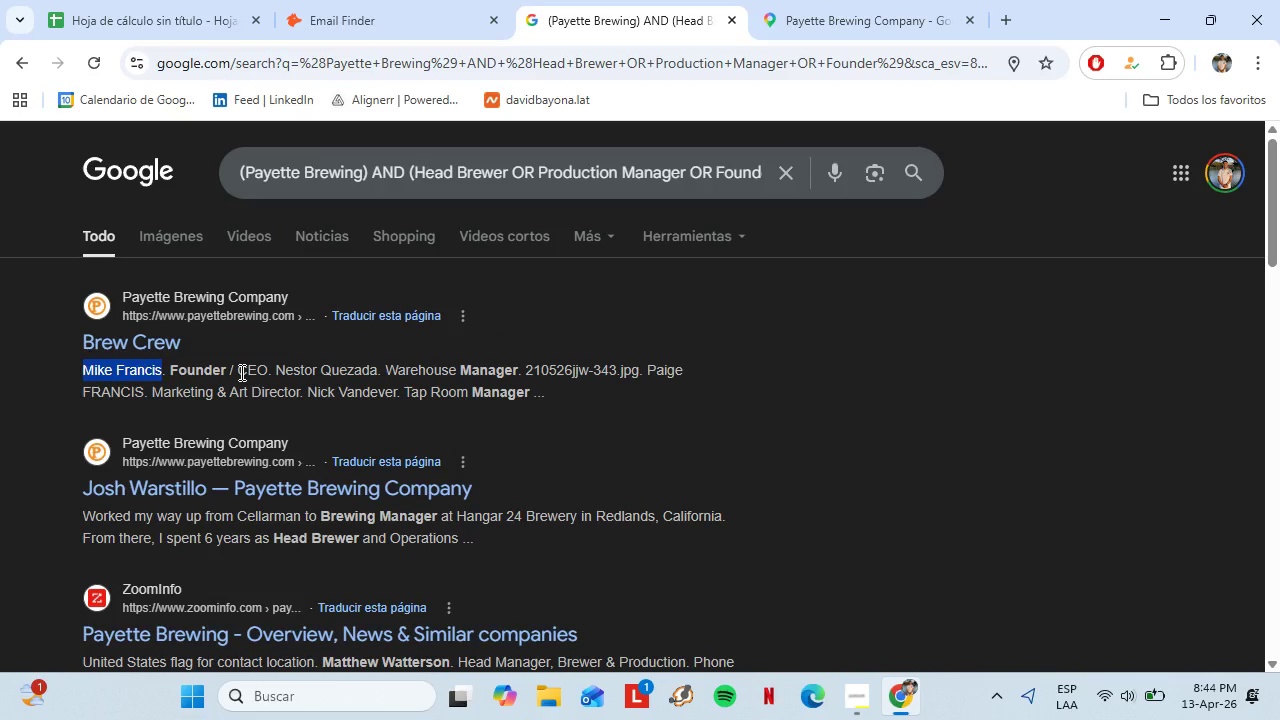 
left_click_drag(start_coordinate=[240, 372], to_coordinate=[269, 372])
 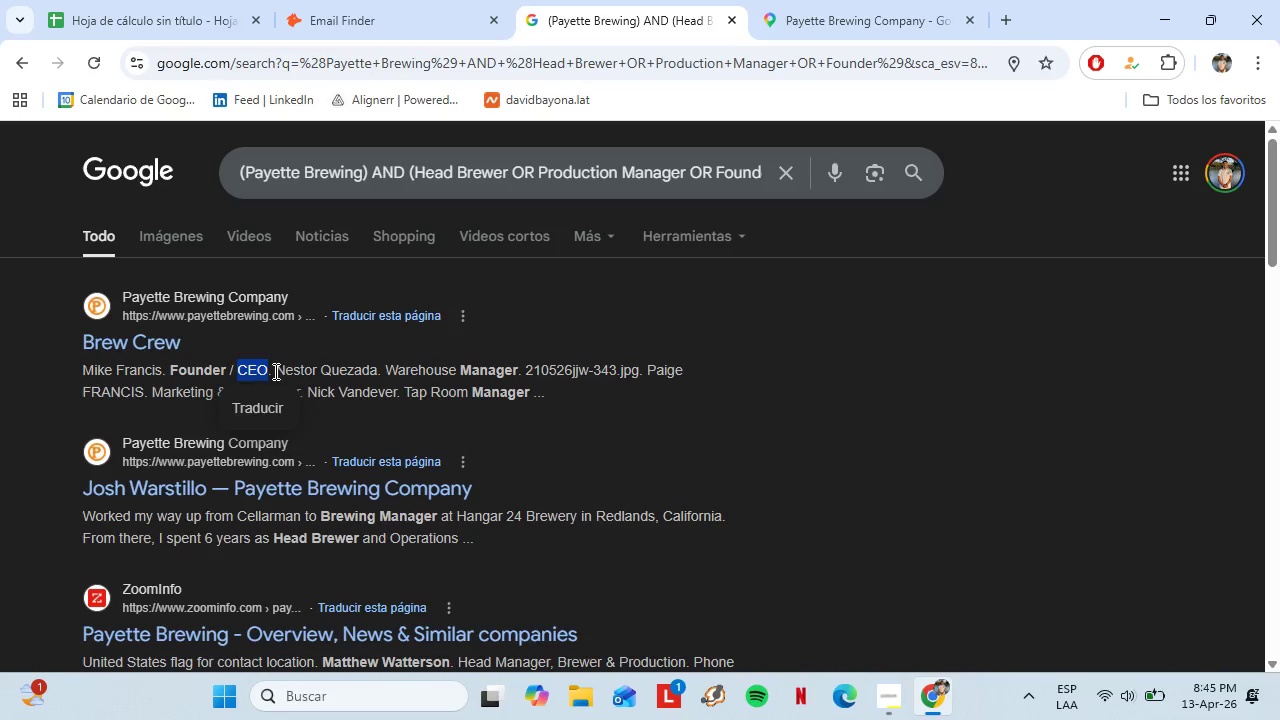 
left_click([274, 370])
 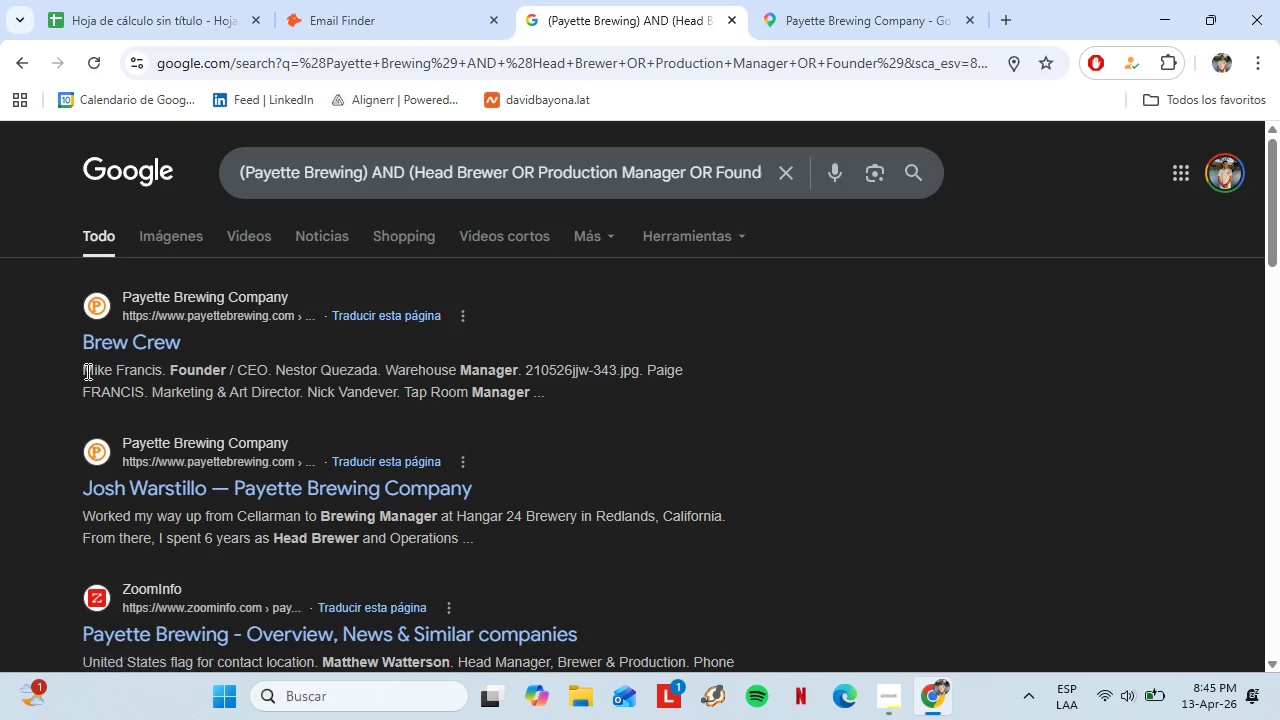 
left_click_drag(start_coordinate=[81, 369], to_coordinate=[161, 370])
 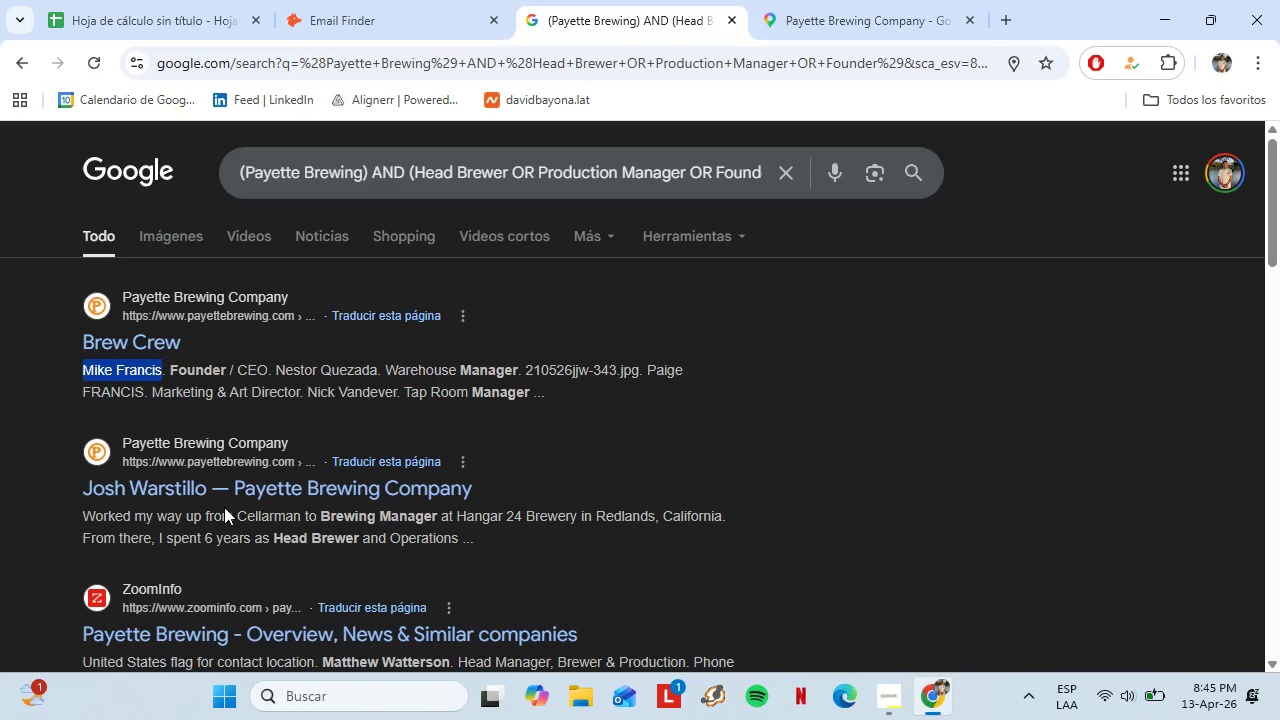 
key(Control+C)
 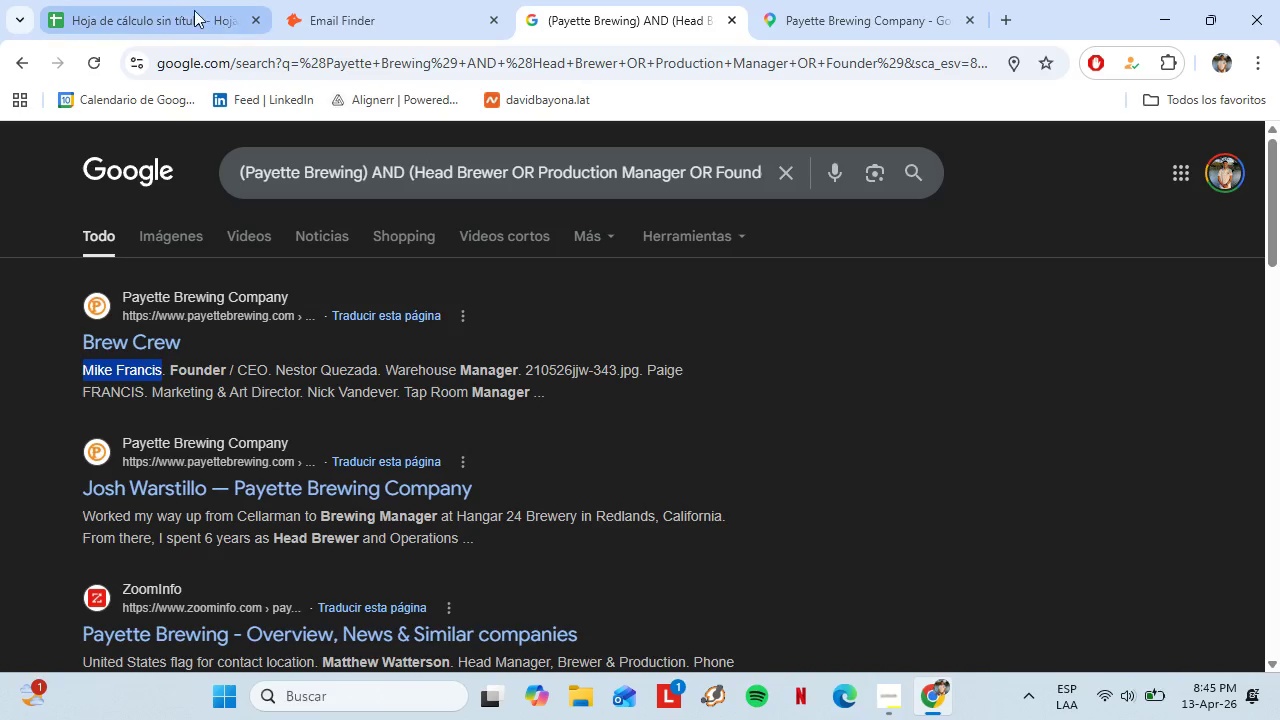 
left_click([193, 10])
 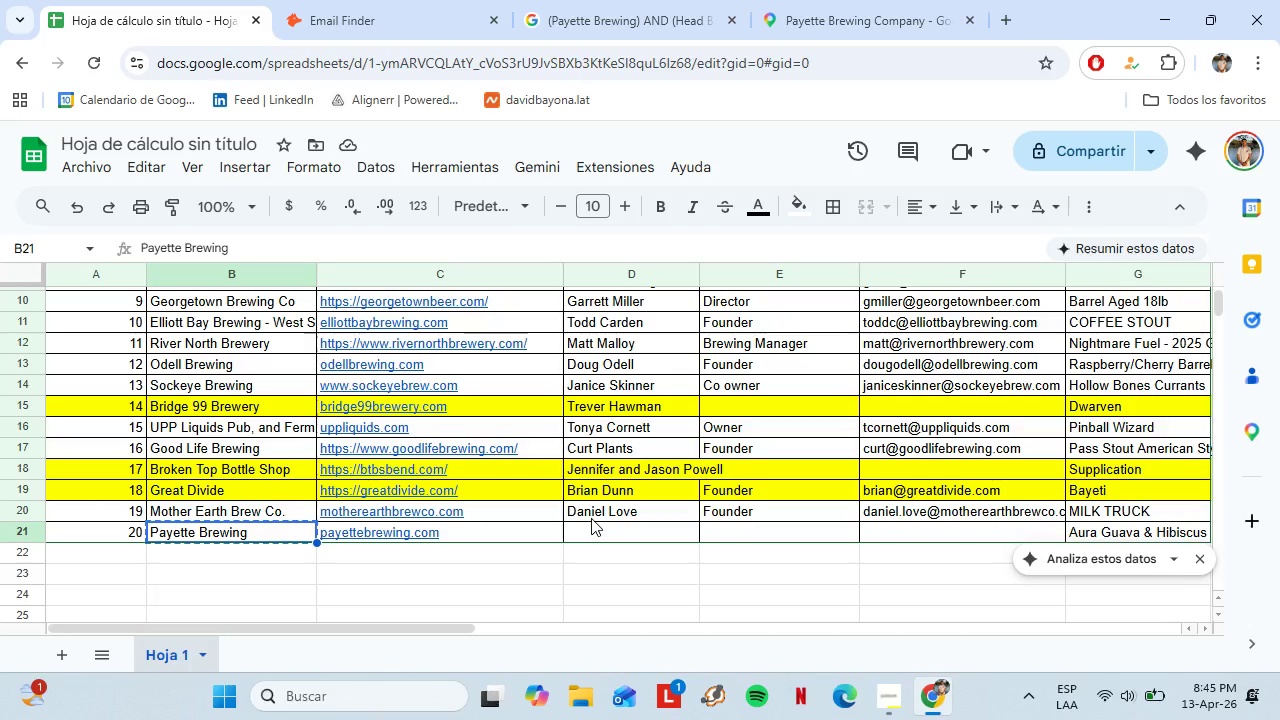 
left_click([604, 529])
 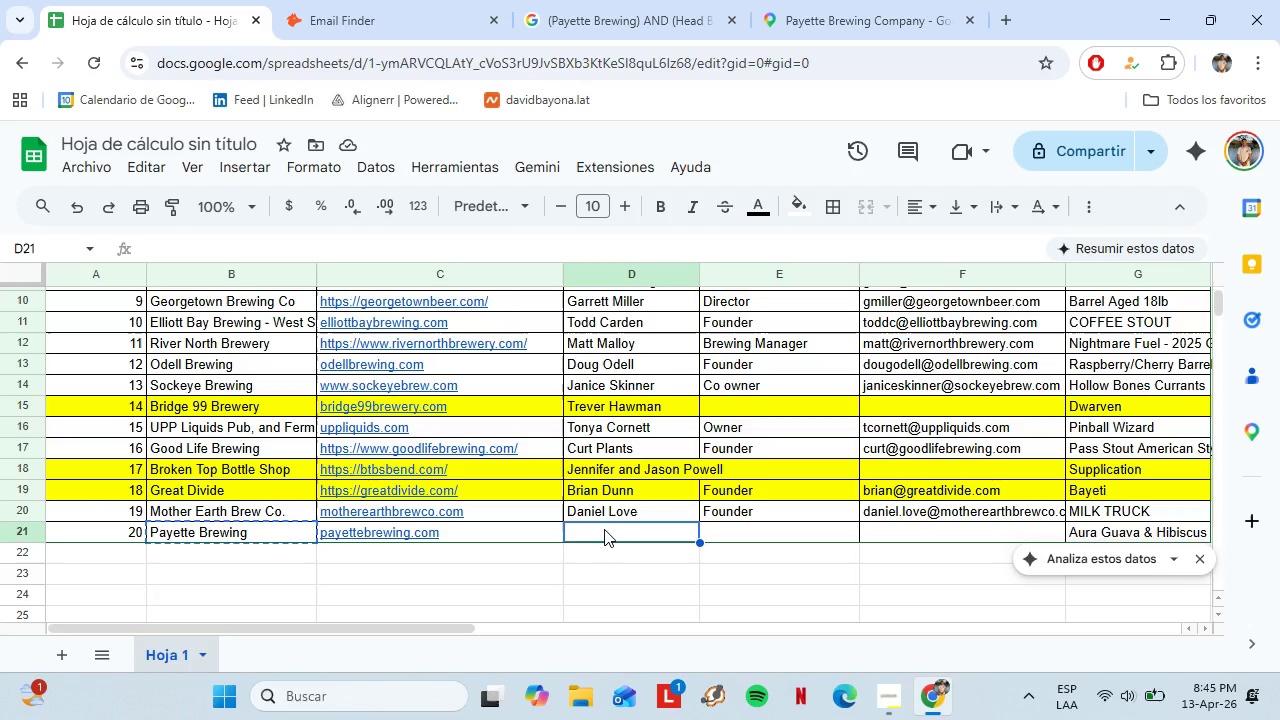 
key(Control+Shift+V)
 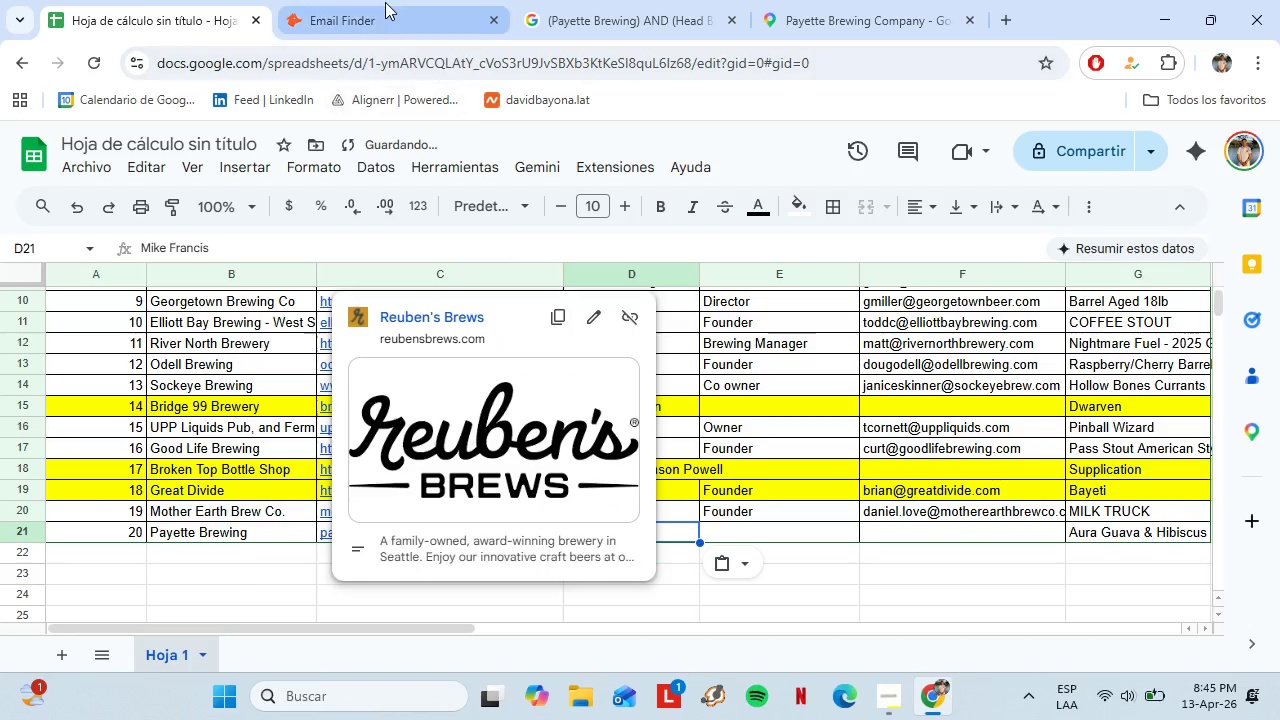 
left_click([385, 2])
 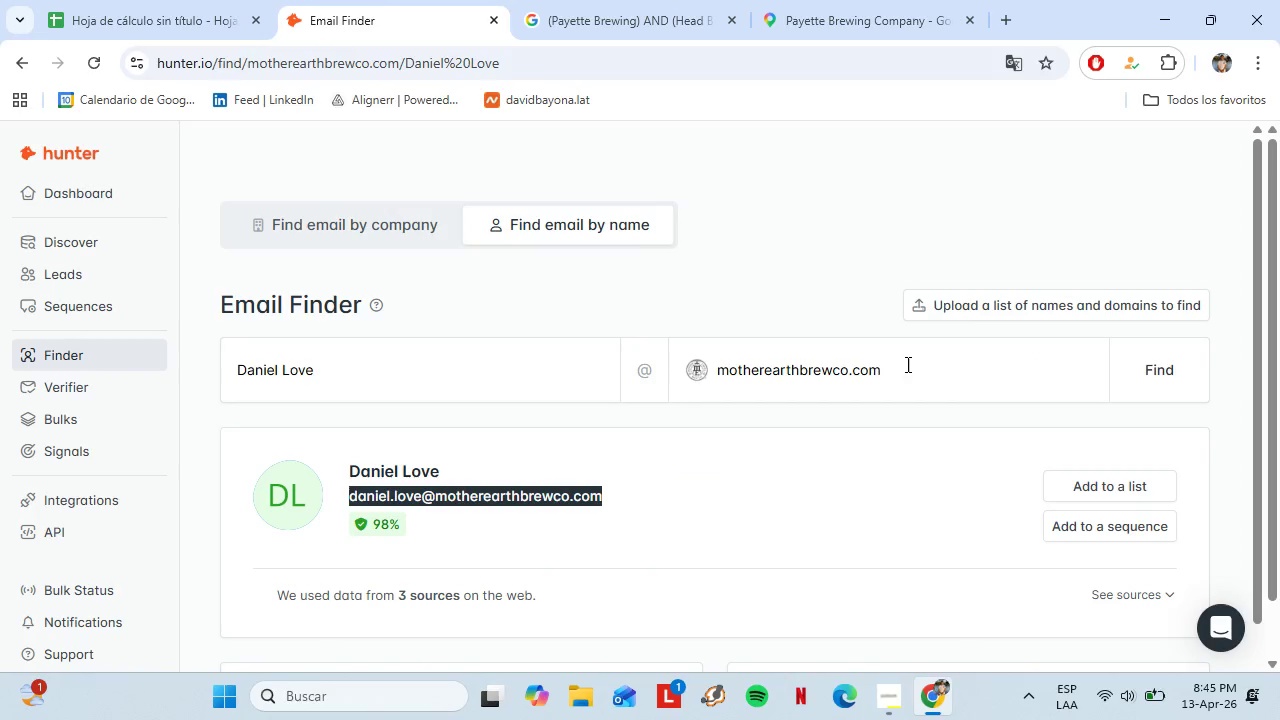 
left_click_drag(start_coordinate=[911, 362], to_coordinate=[671, 393])
 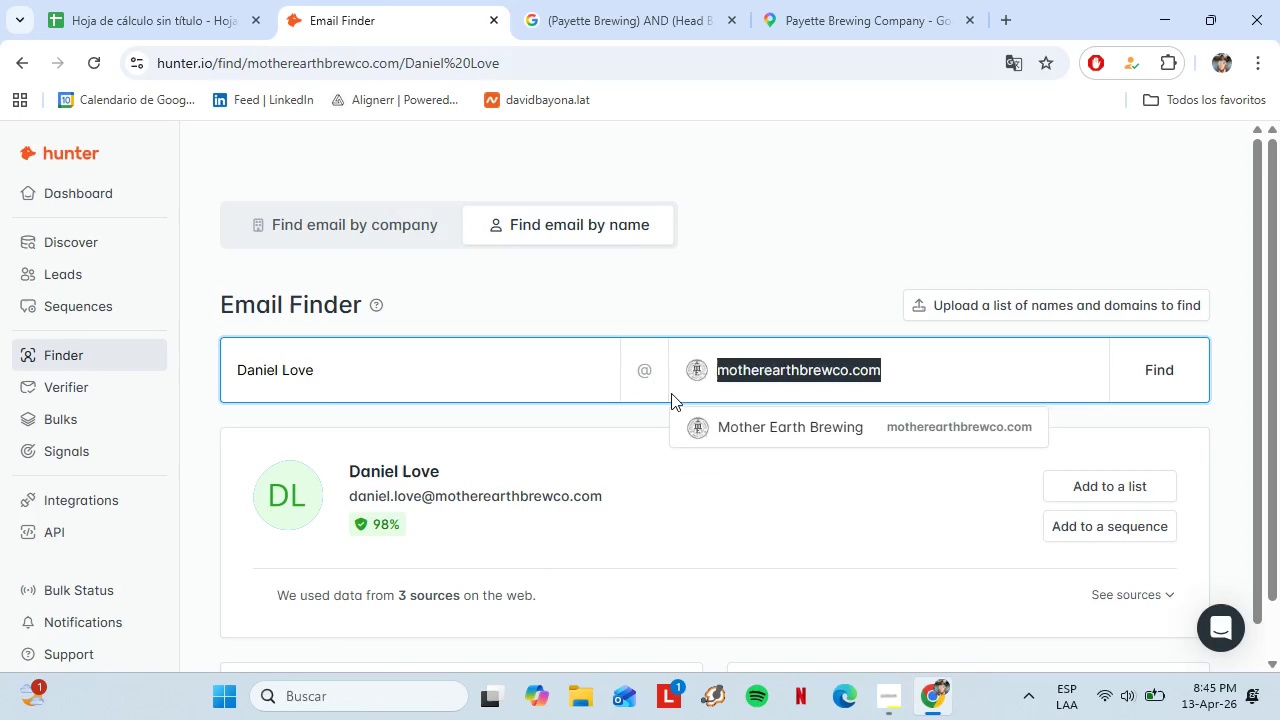 
key(Backspace)
 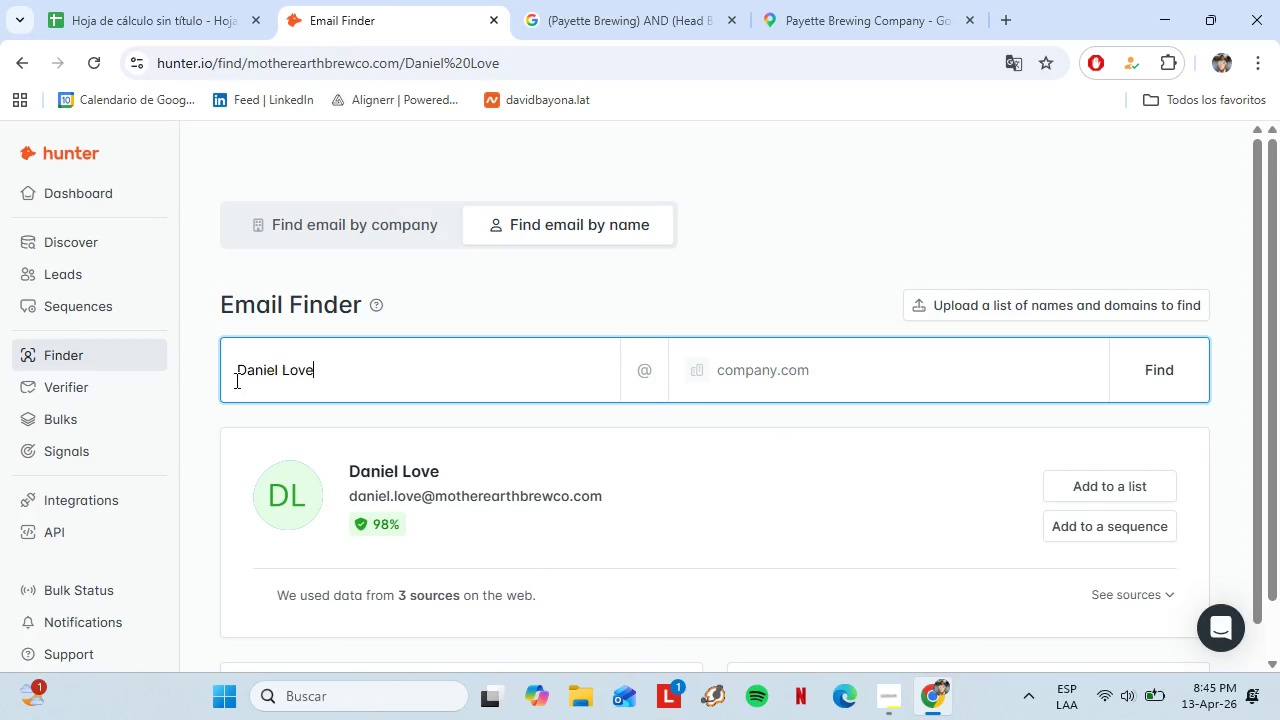 
left_click_drag(start_coordinate=[489, 372], to_coordinate=[93, 384])
 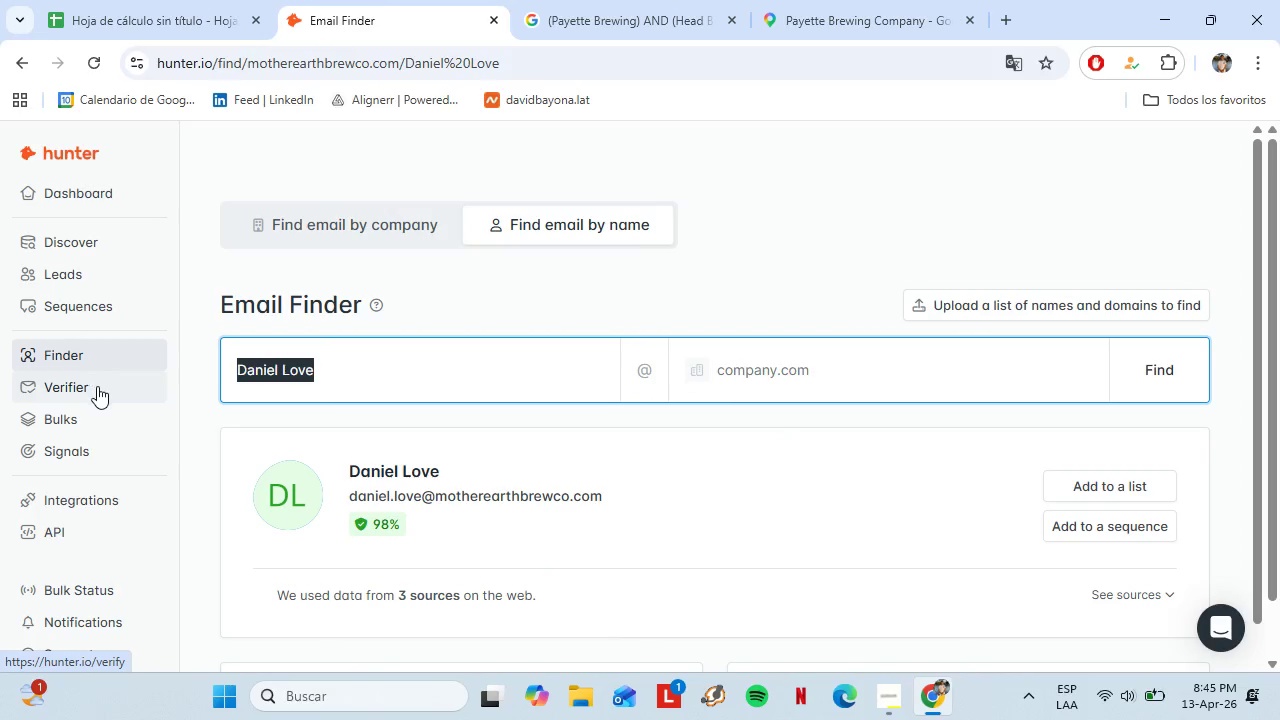 
key(Control+V)
 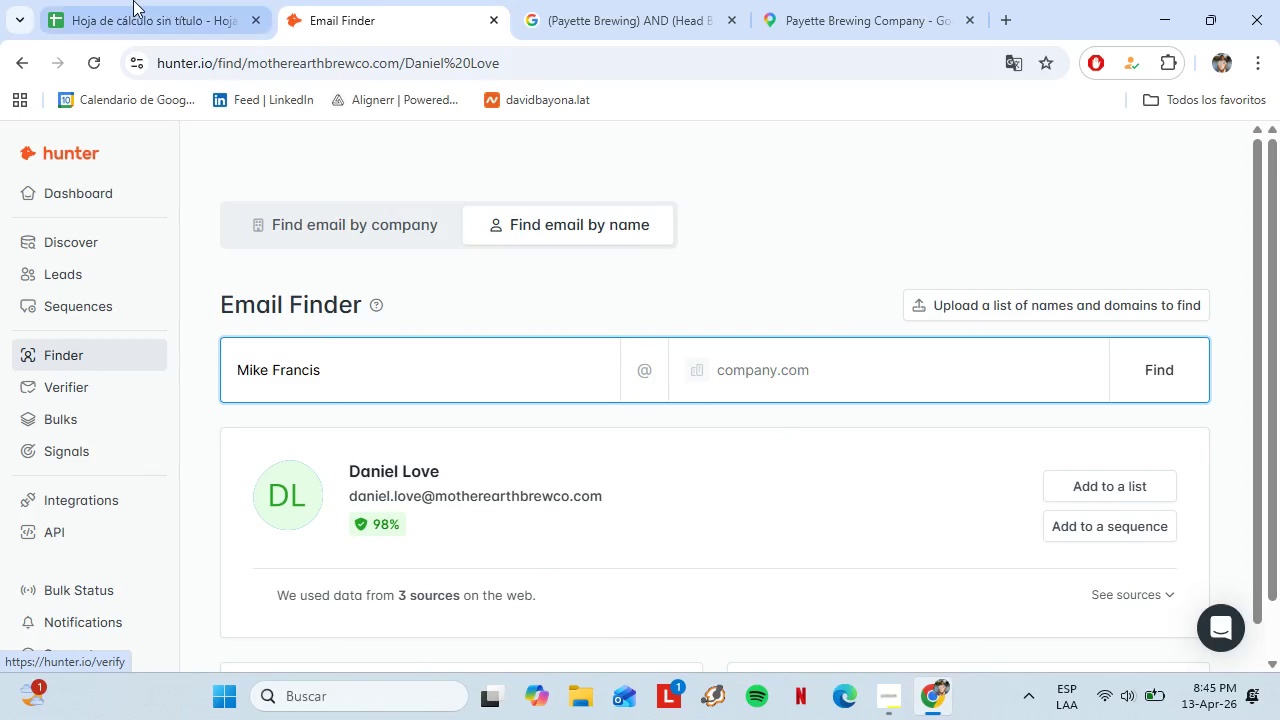 
left_click([133, 0])
 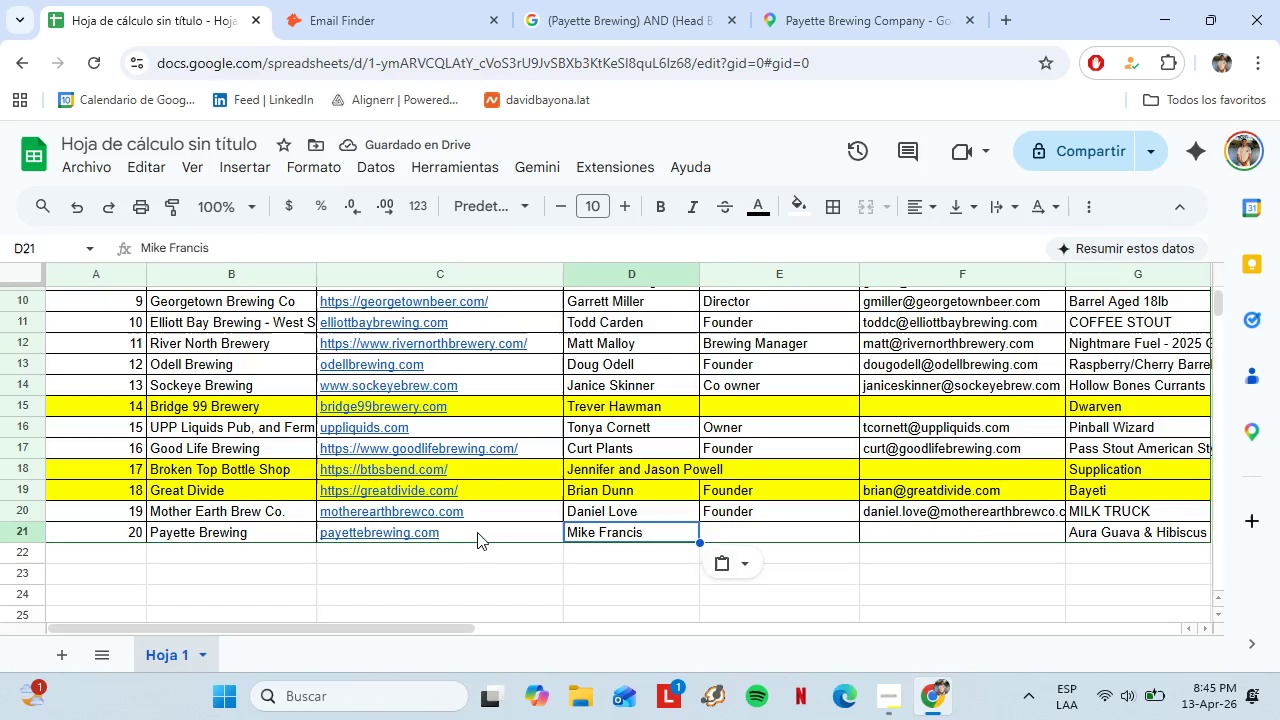 
left_click([477, 532])
 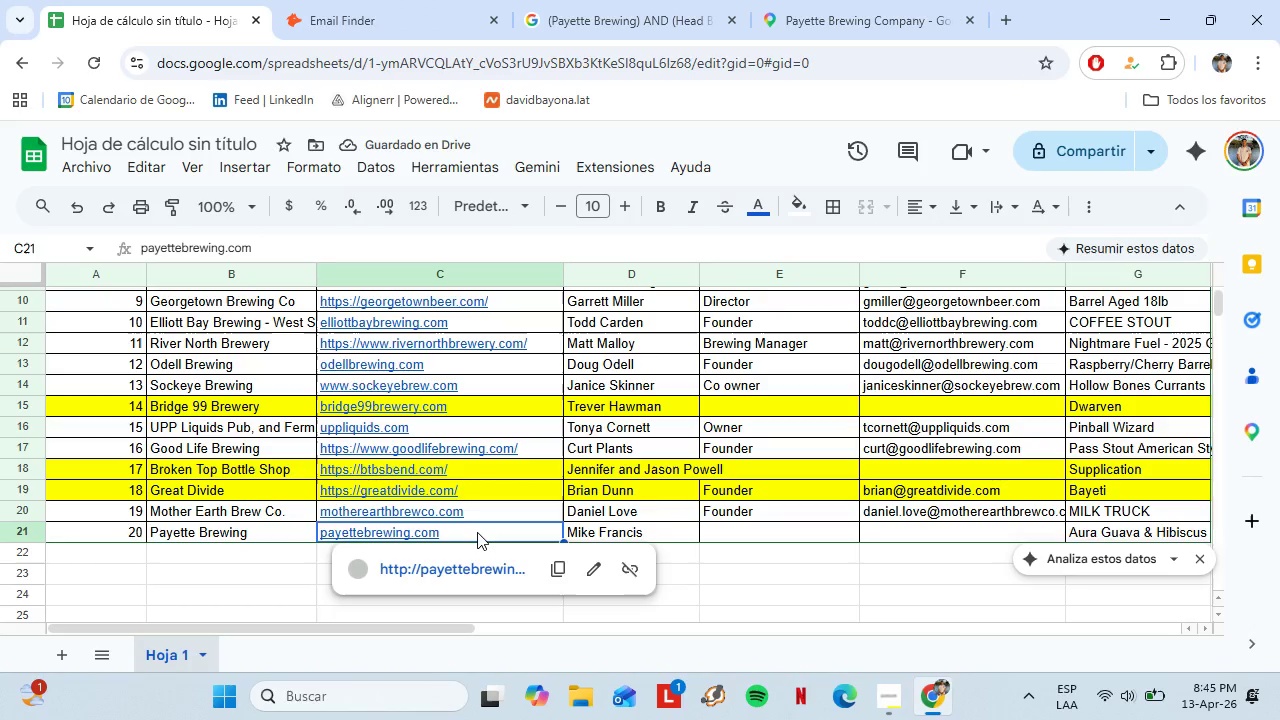 
key(Control+V)
 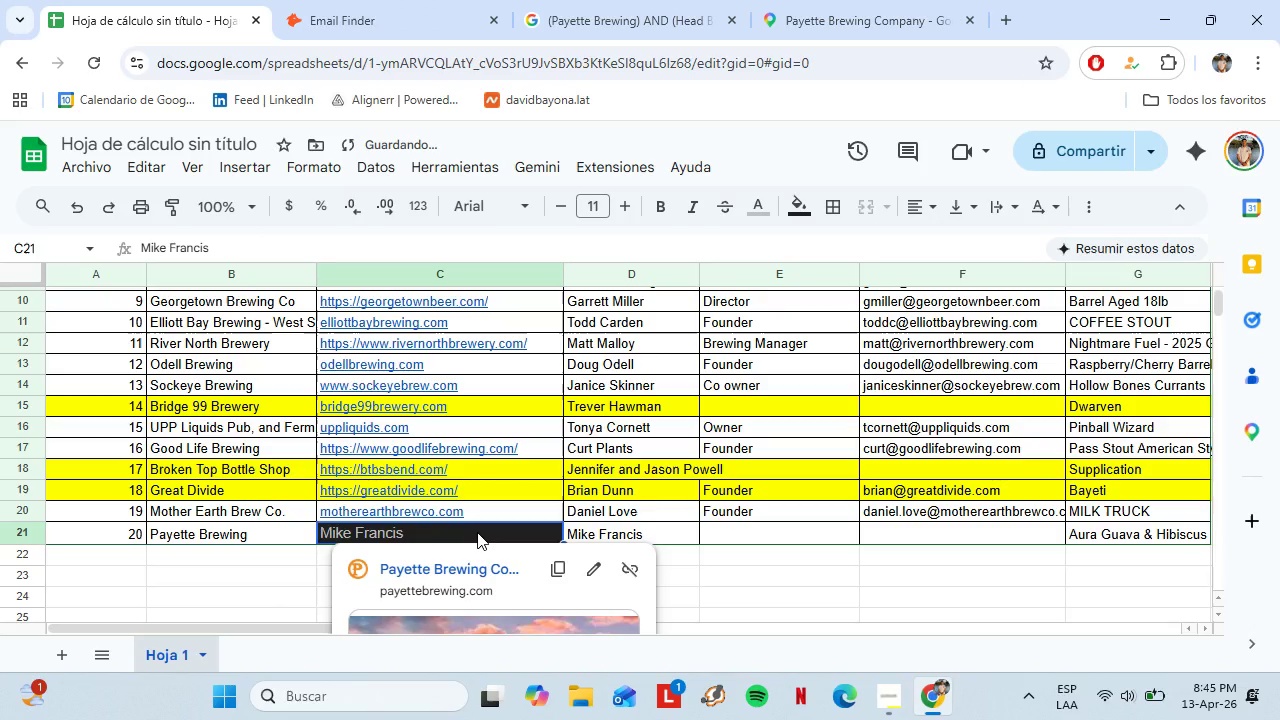 
key(Control+Z)
 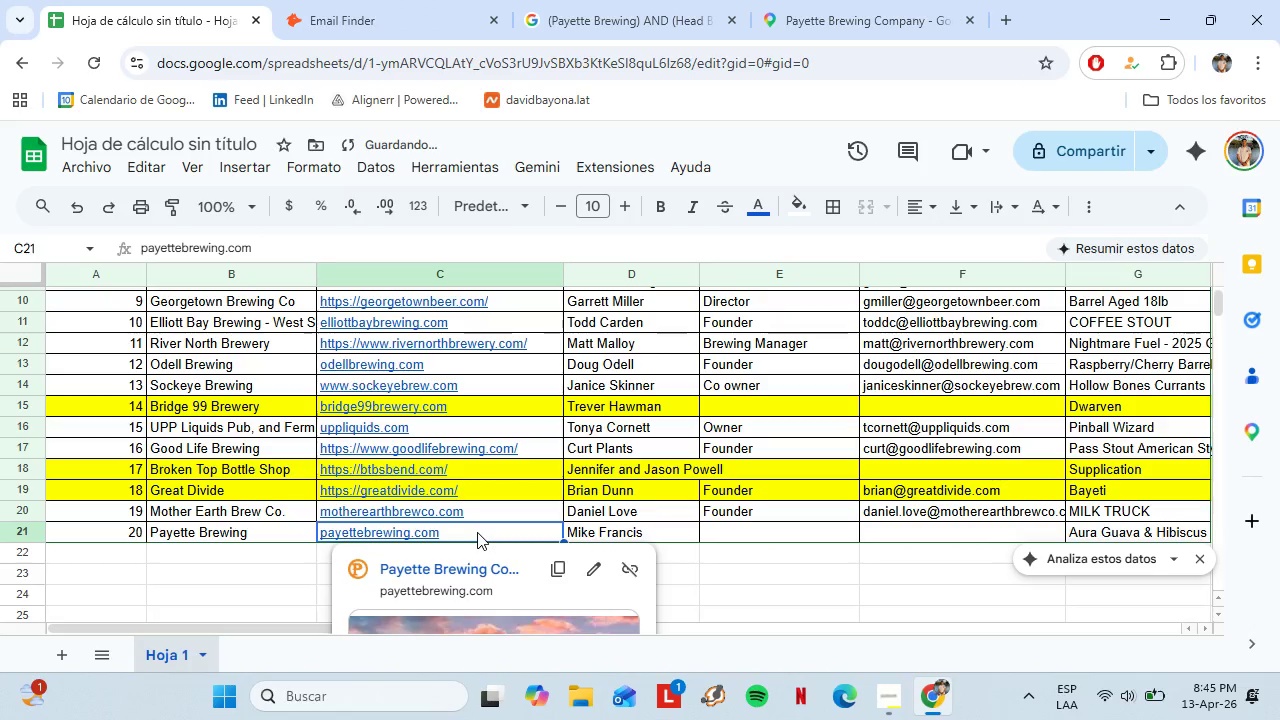 
key(Control+C)
 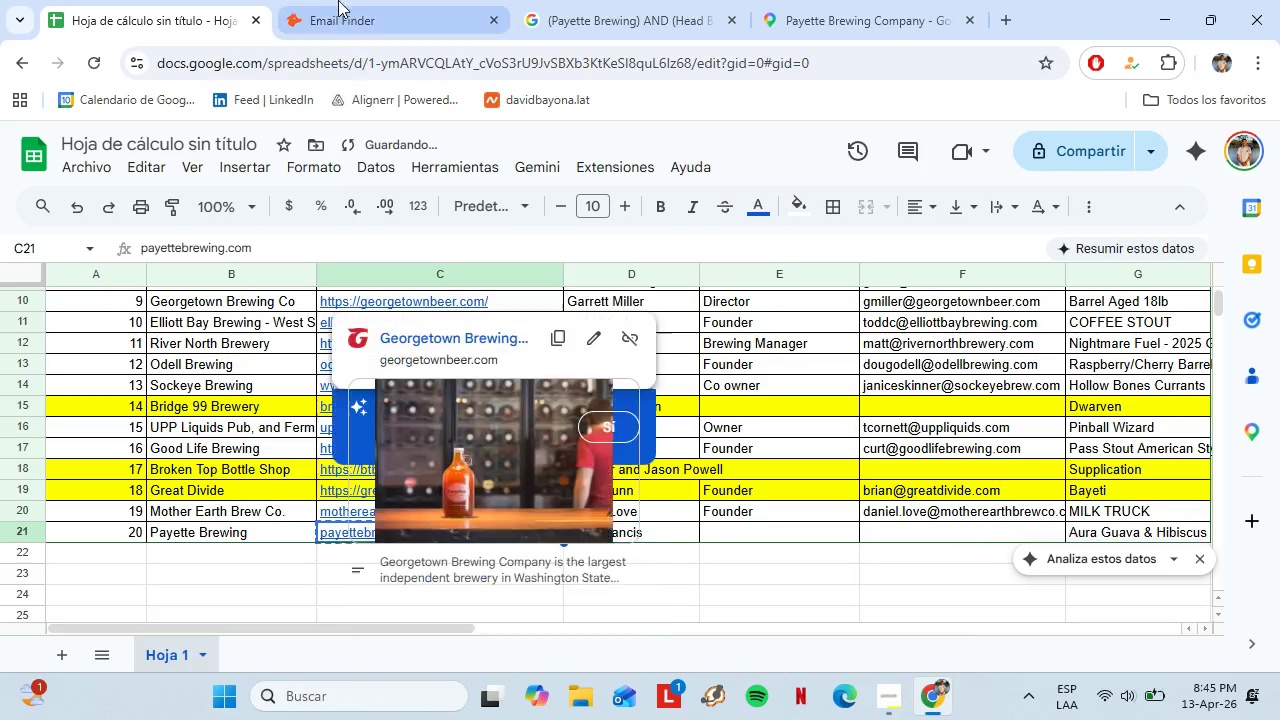 
left_click([332, 0])
 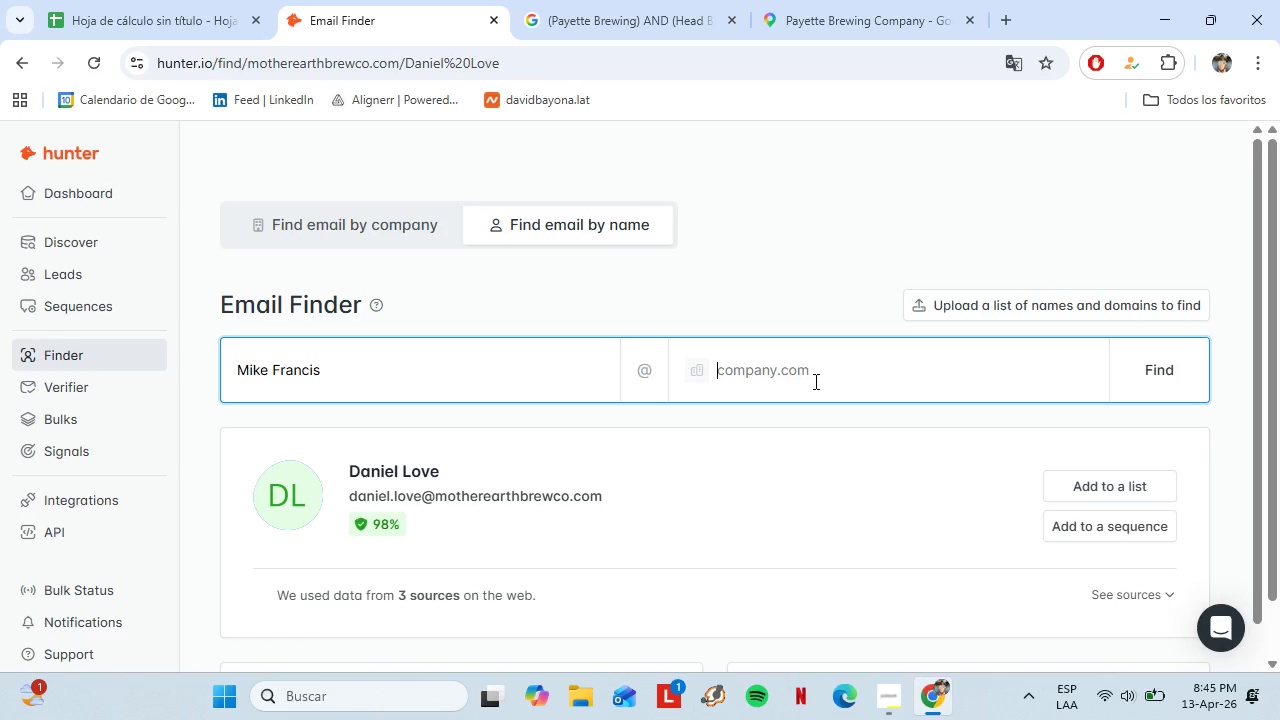 
key(Control+V)
 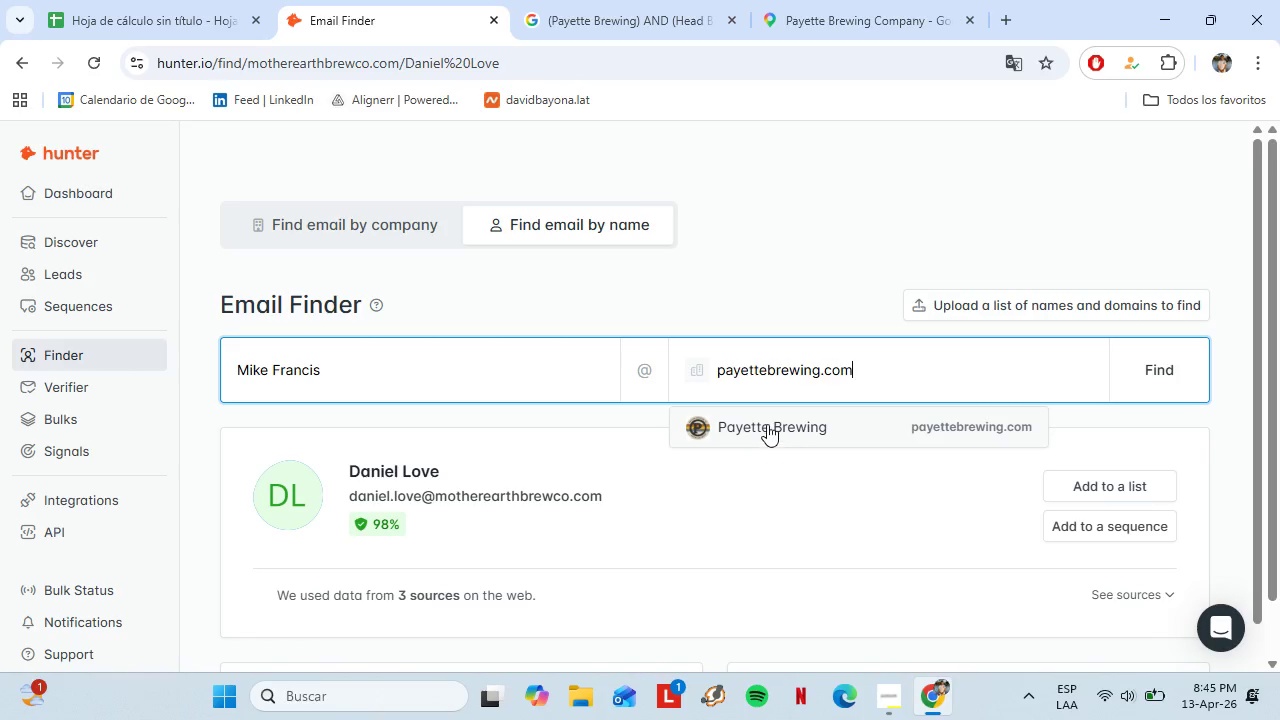 
left_click([766, 423])
 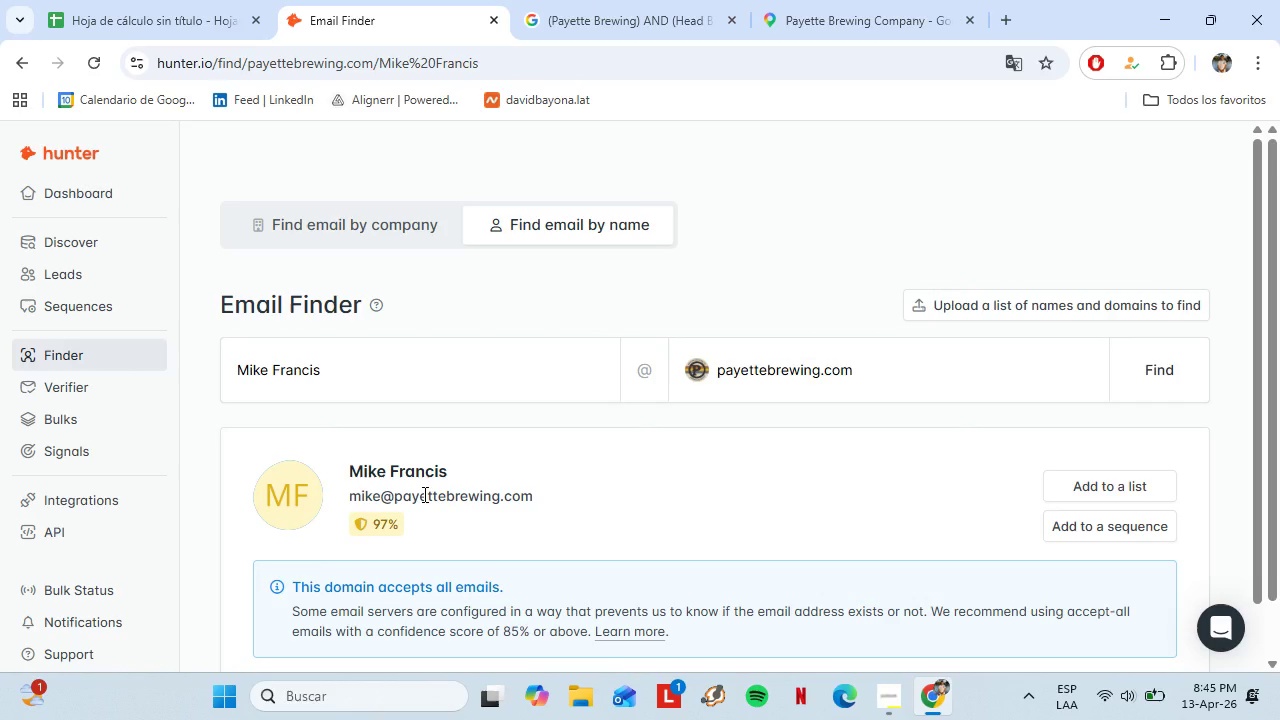 
wait(6.75)
 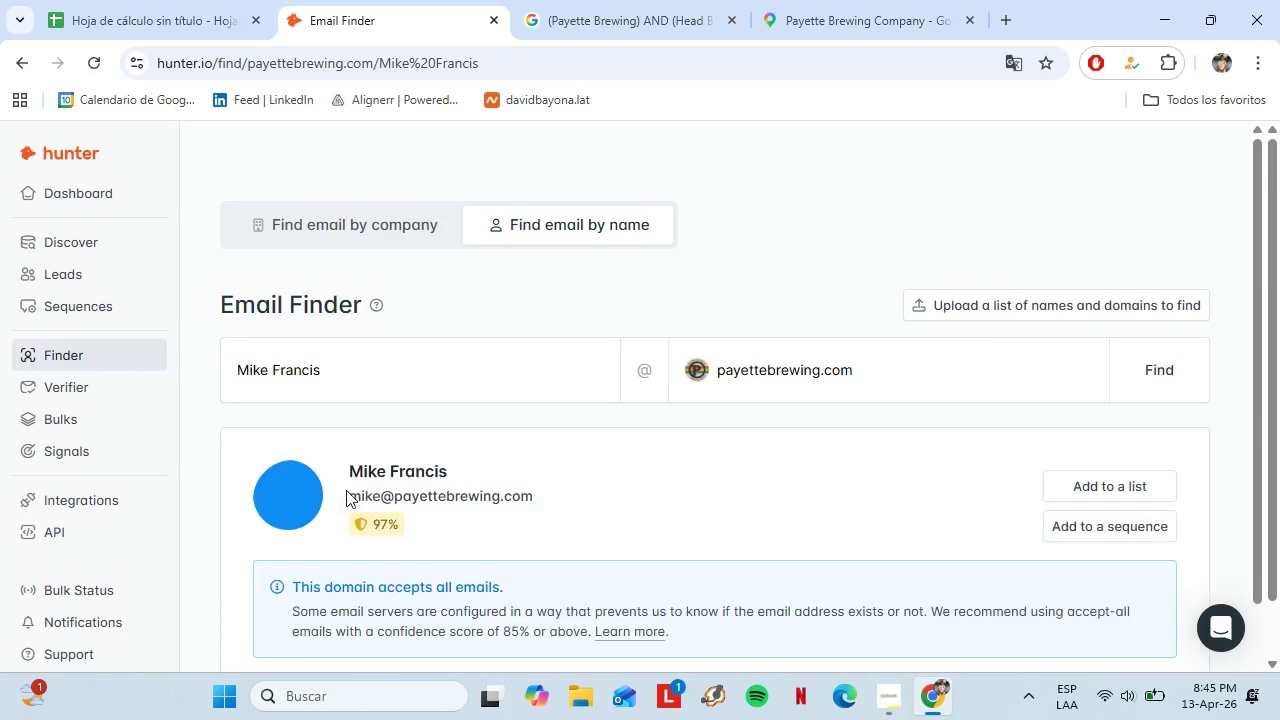 
double_click([423, 493])
 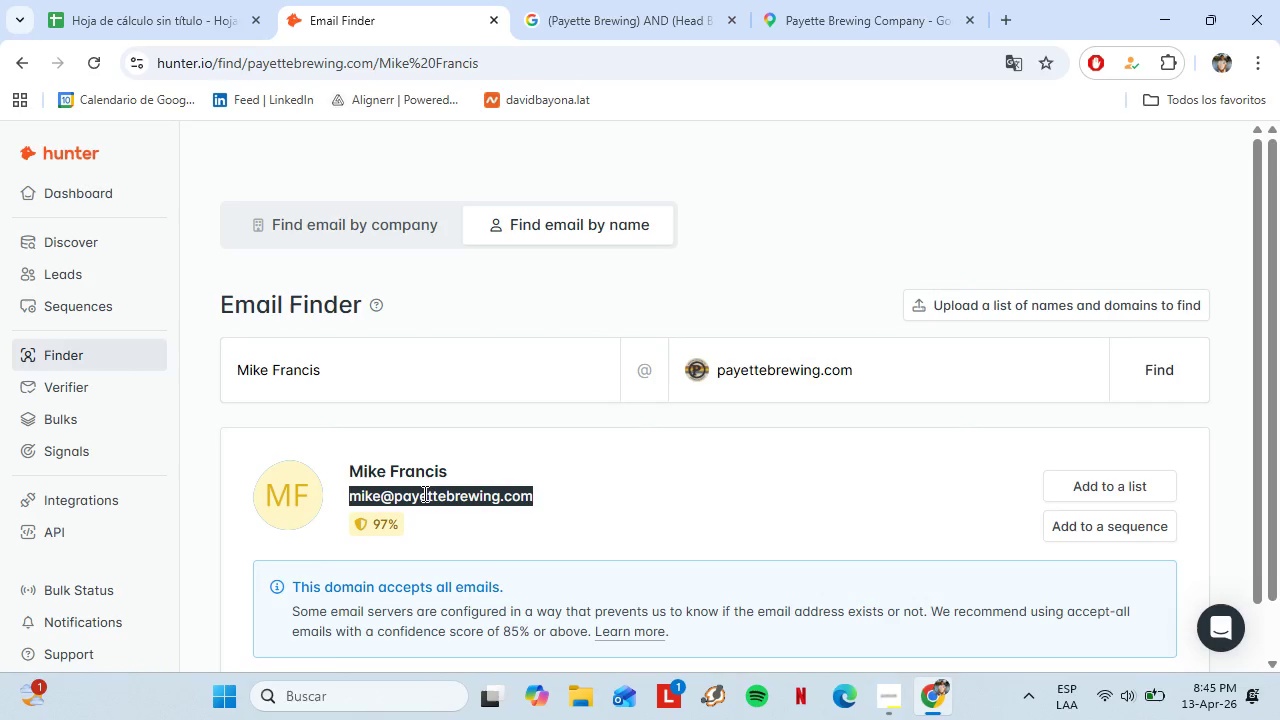 
triple_click([423, 493])
 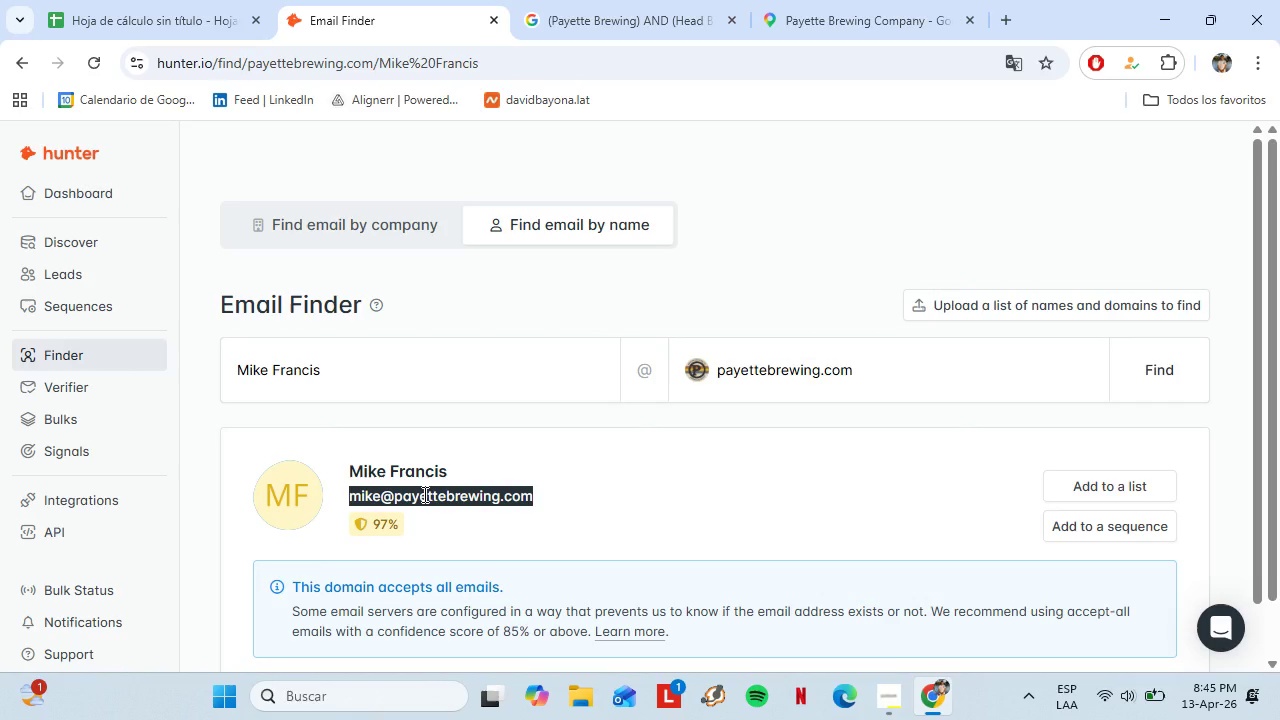 
key(Control+C)
 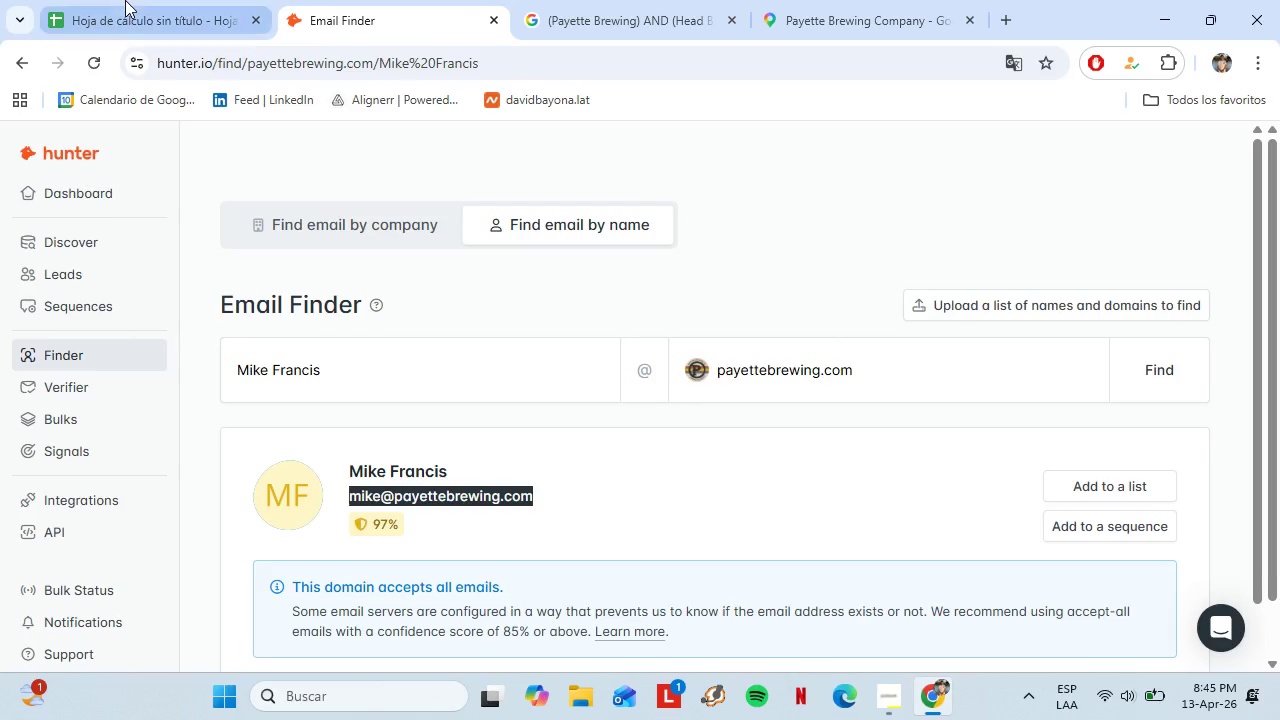 
left_click([125, 0])
 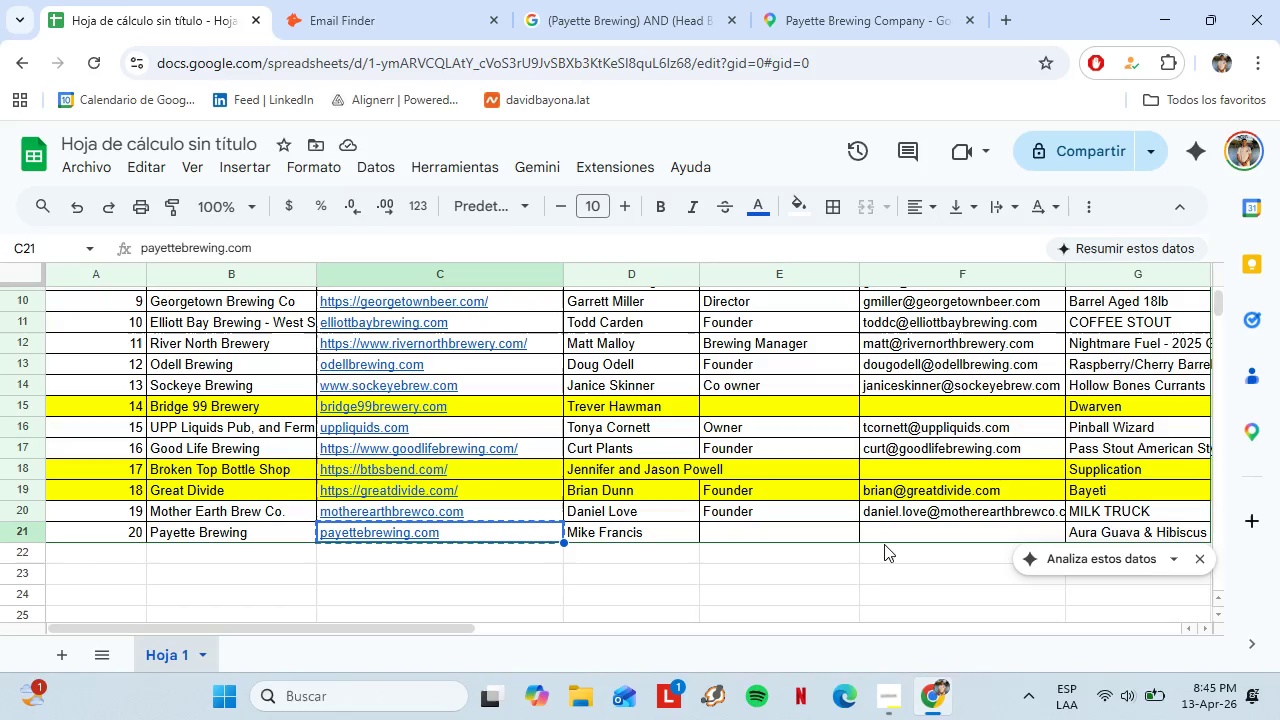 
left_click([885, 538])
 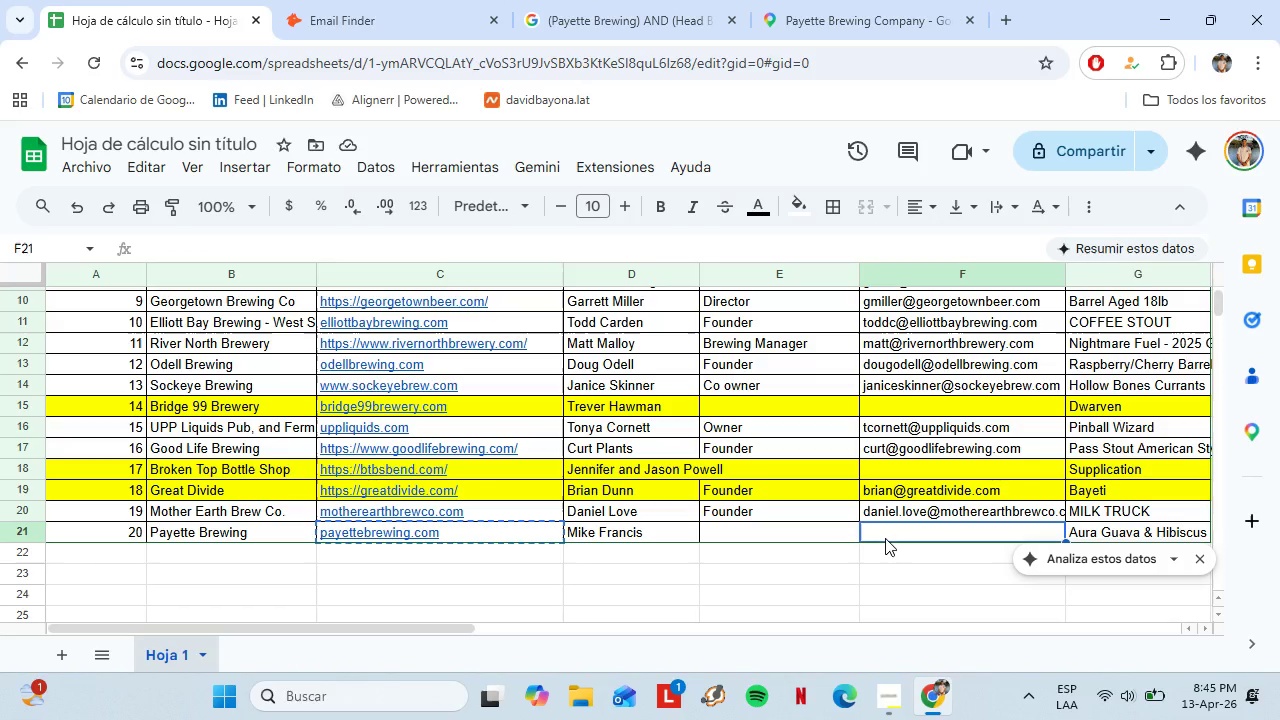 
key(Control+Shift+V)
 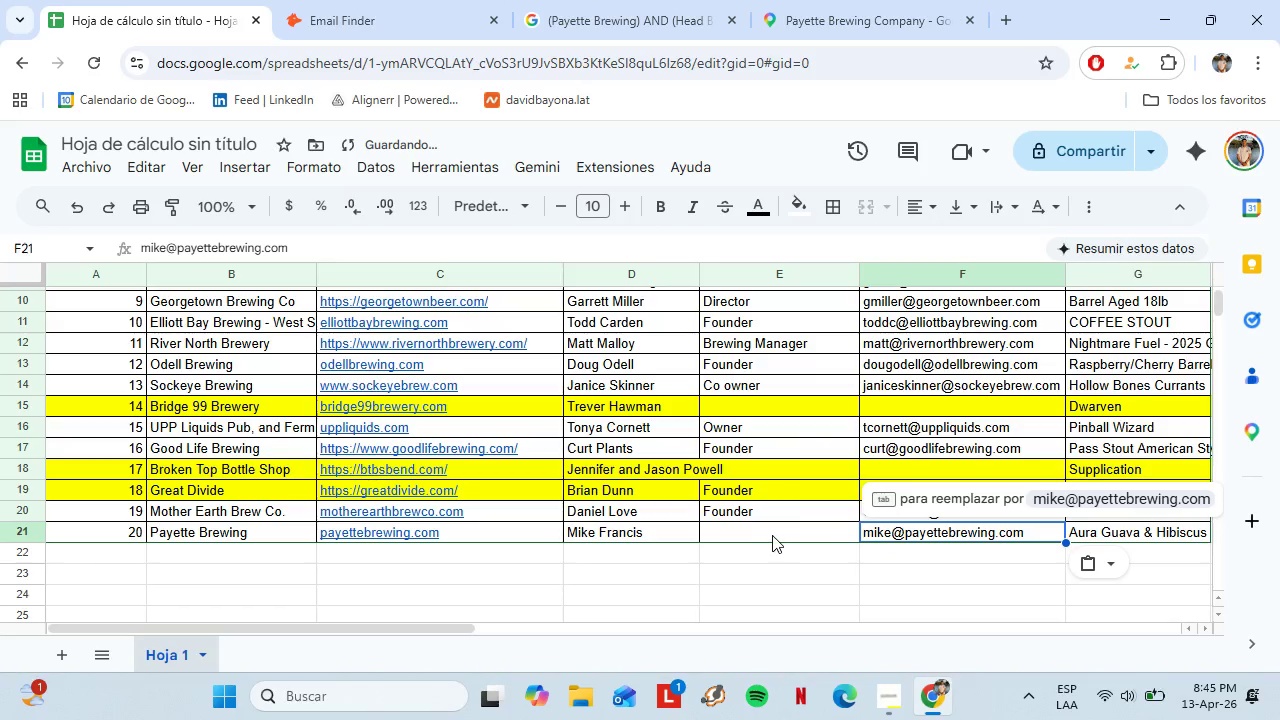 
left_click([772, 535])
 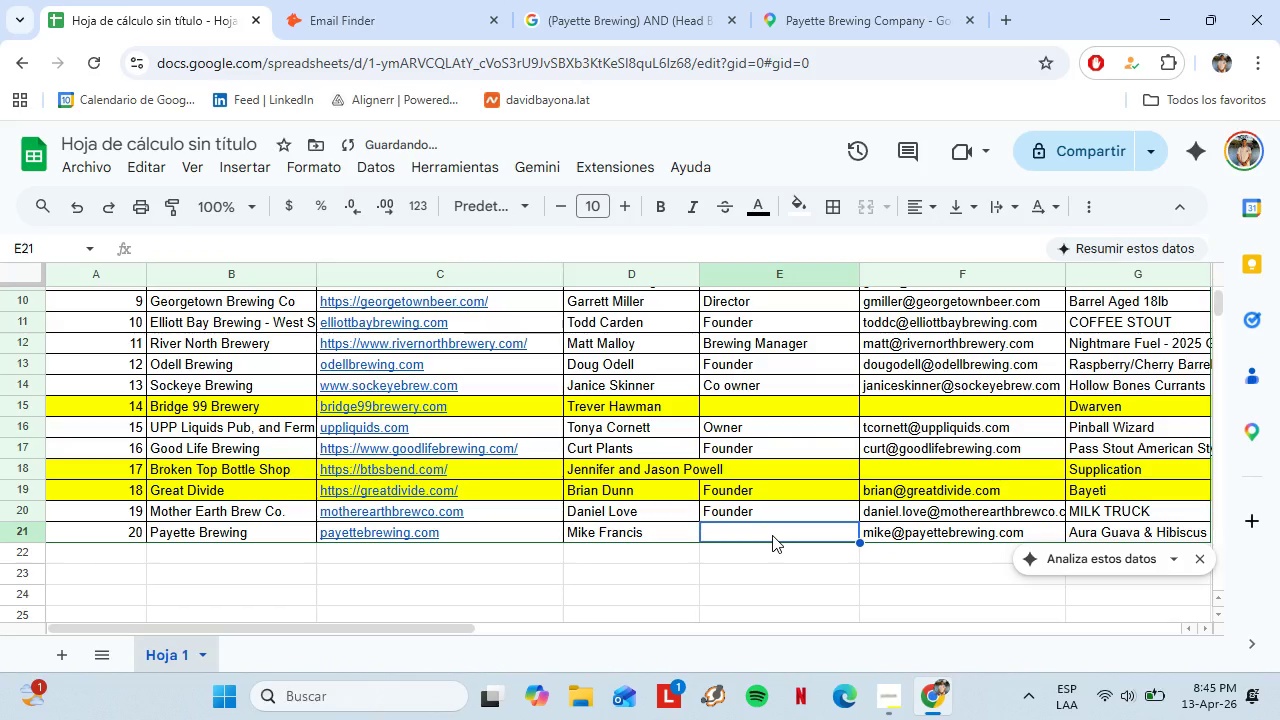 
type(Founder)
 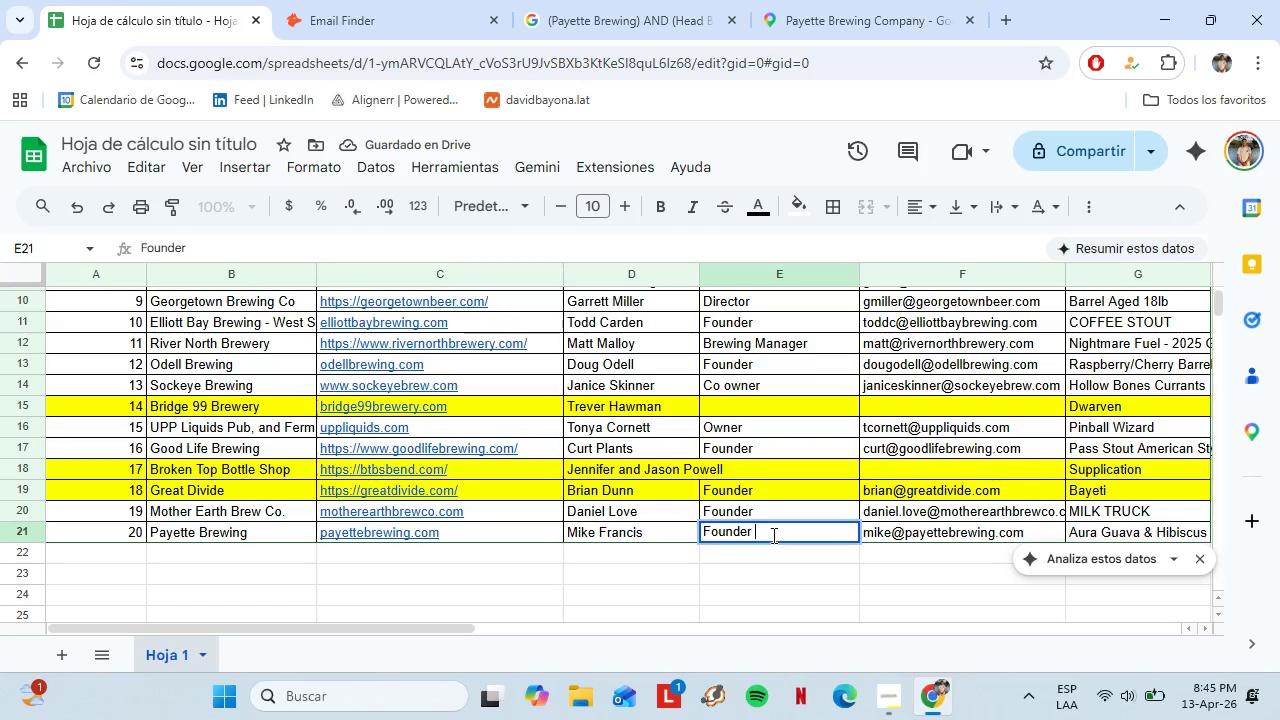 
type( & CEO)
 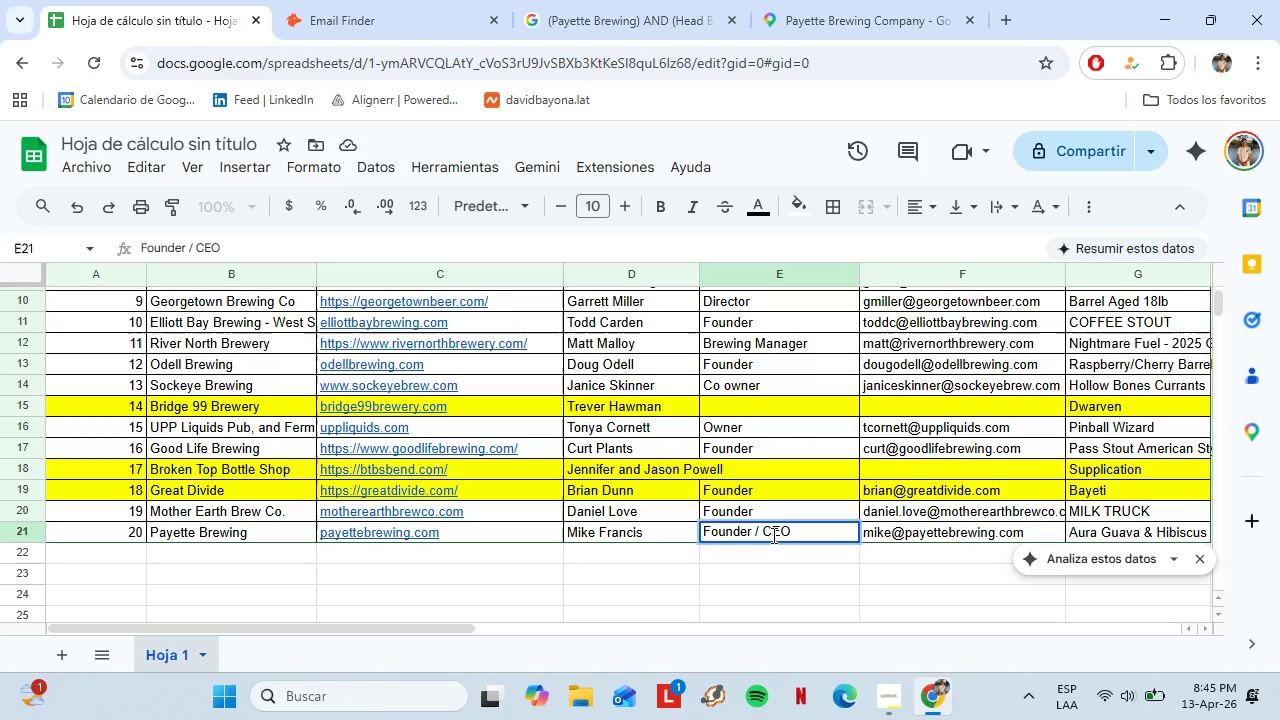 
left_click([39, 527])
 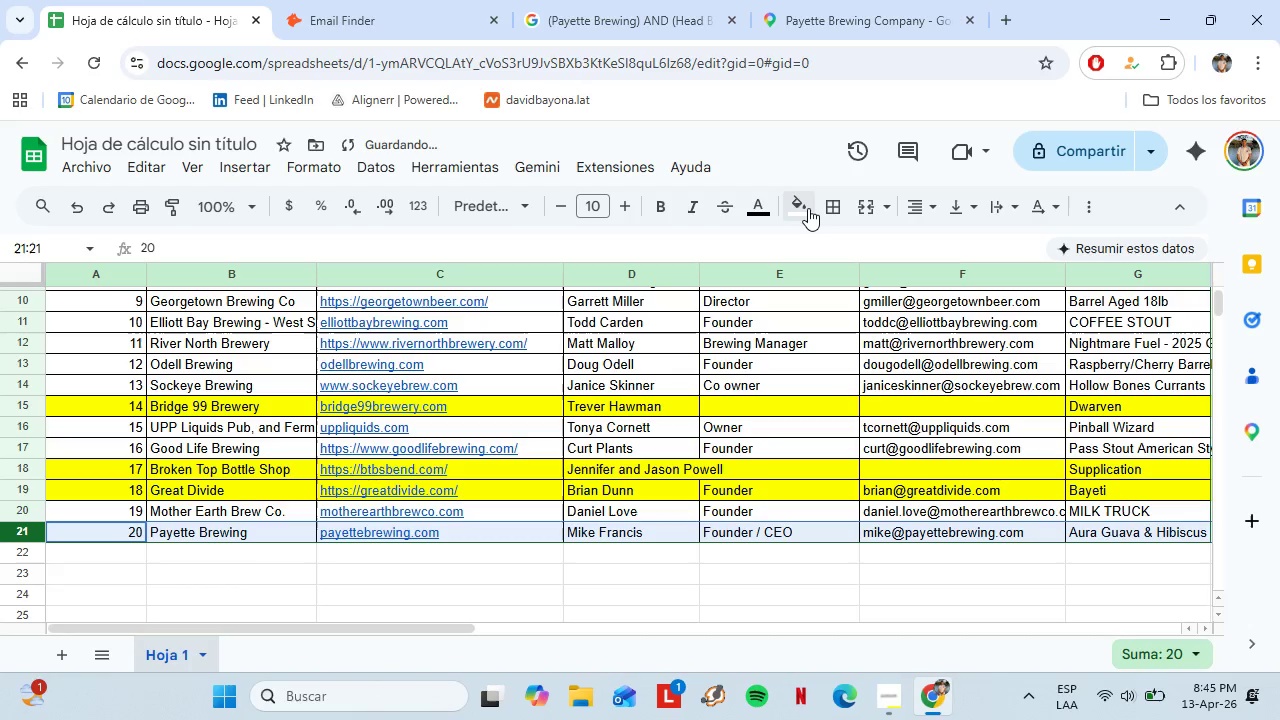 
left_click([808, 205])
 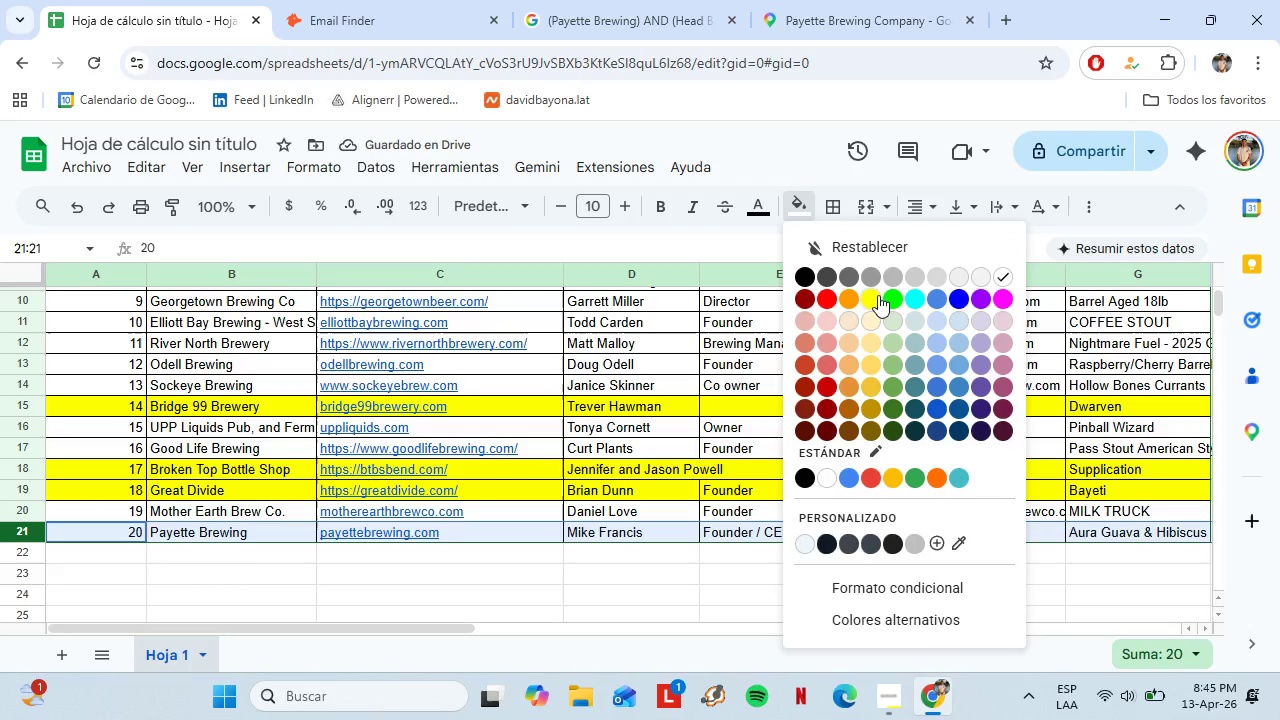 
left_click([875, 292])
 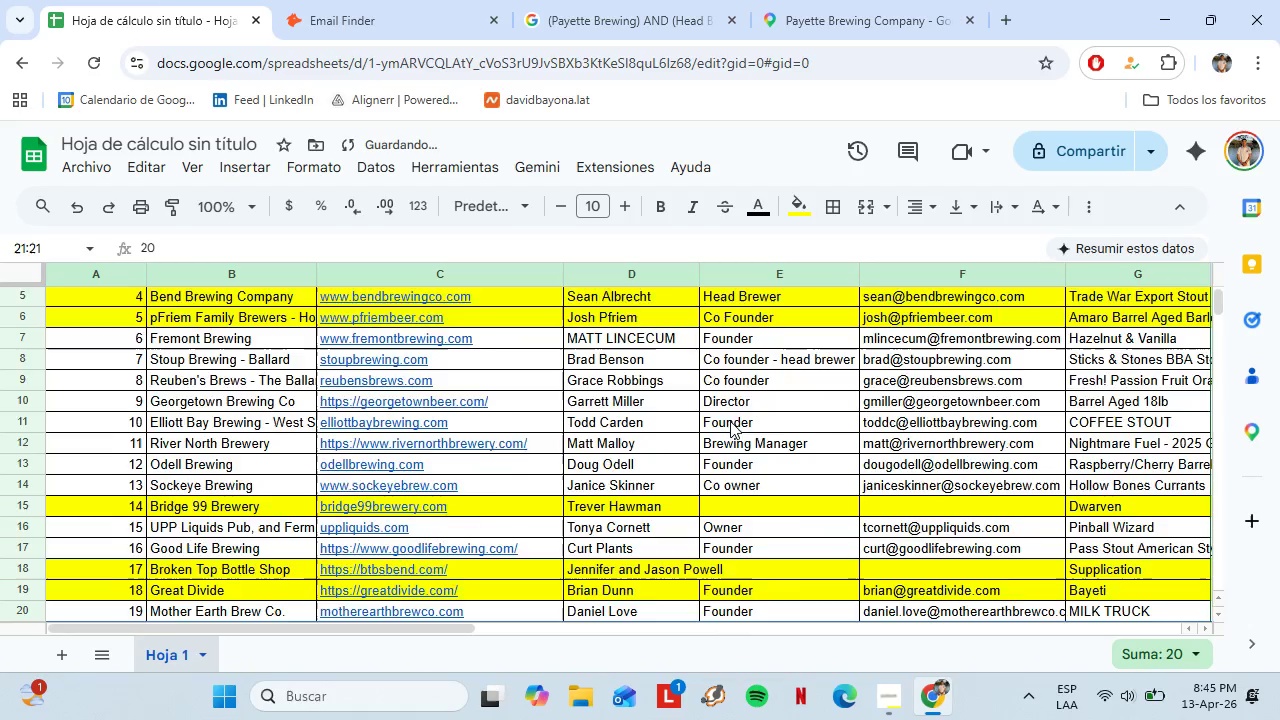 
left_click([21, 322])
 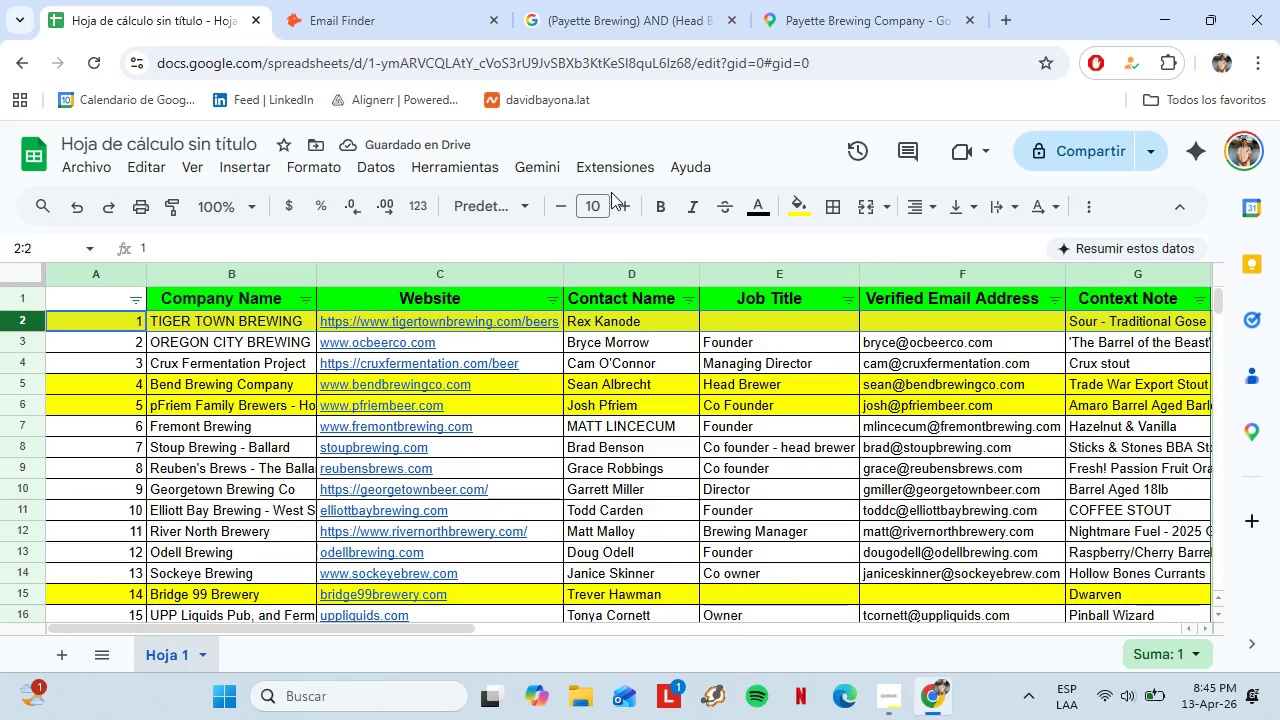 
scroll: coordinate [614, 448], scroll_direction: up, amount: 6.0
 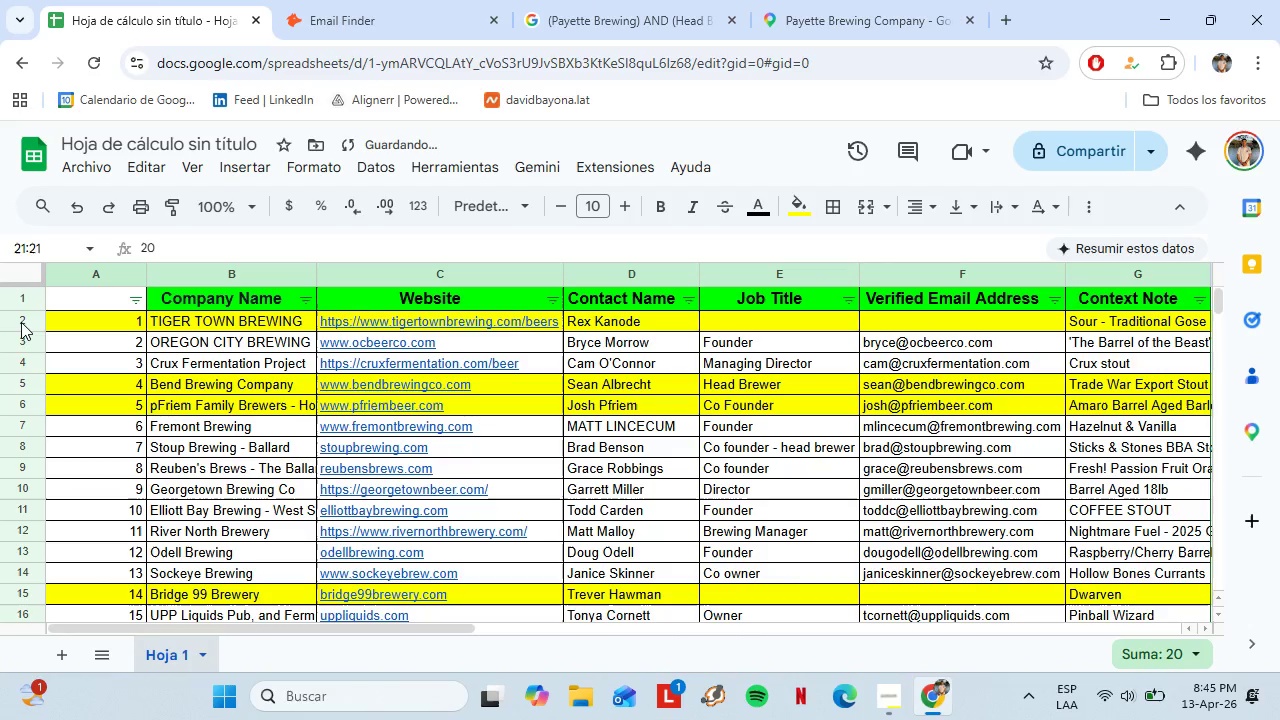 
left_click([795, 190])
 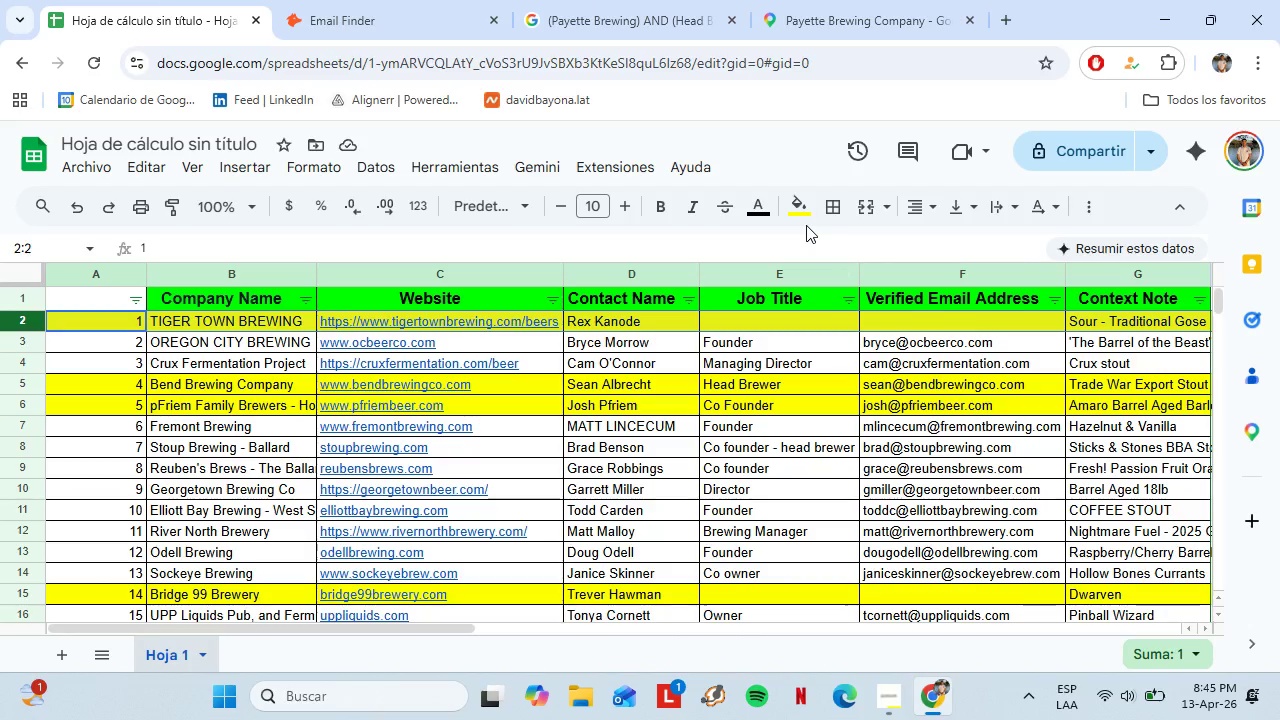 
double_click([802, 211])
 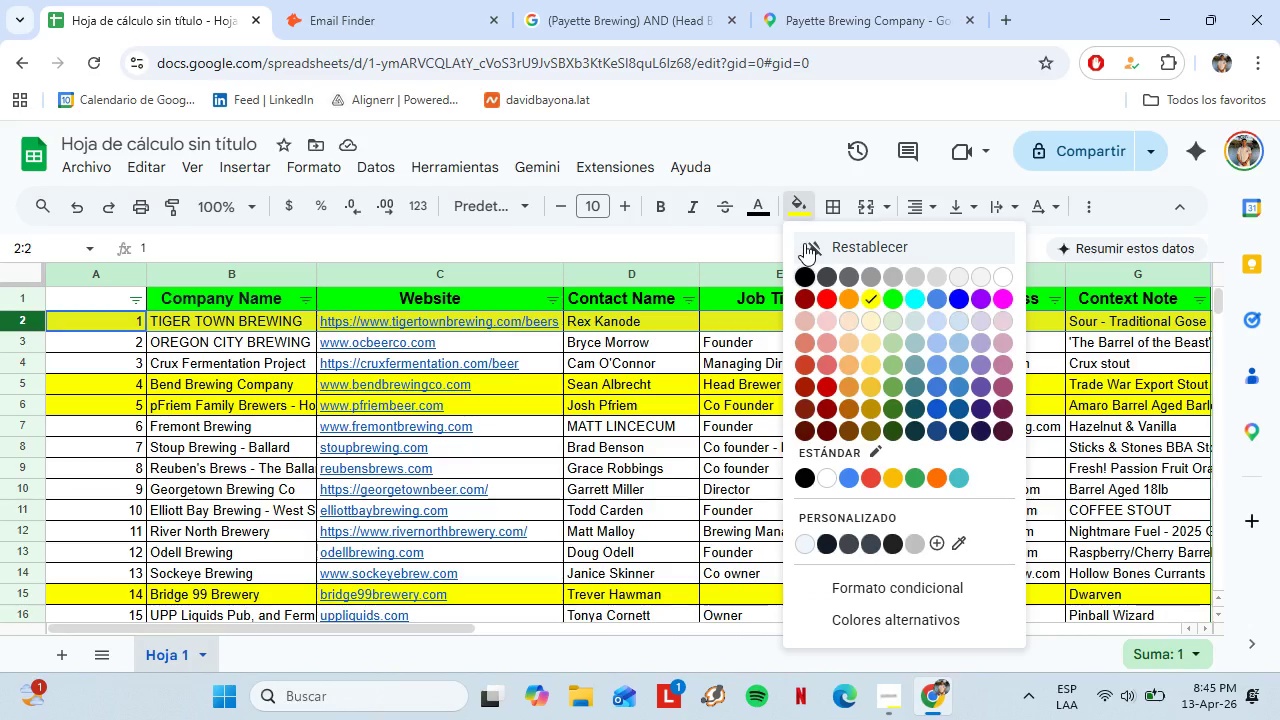 
triple_click([807, 250])
 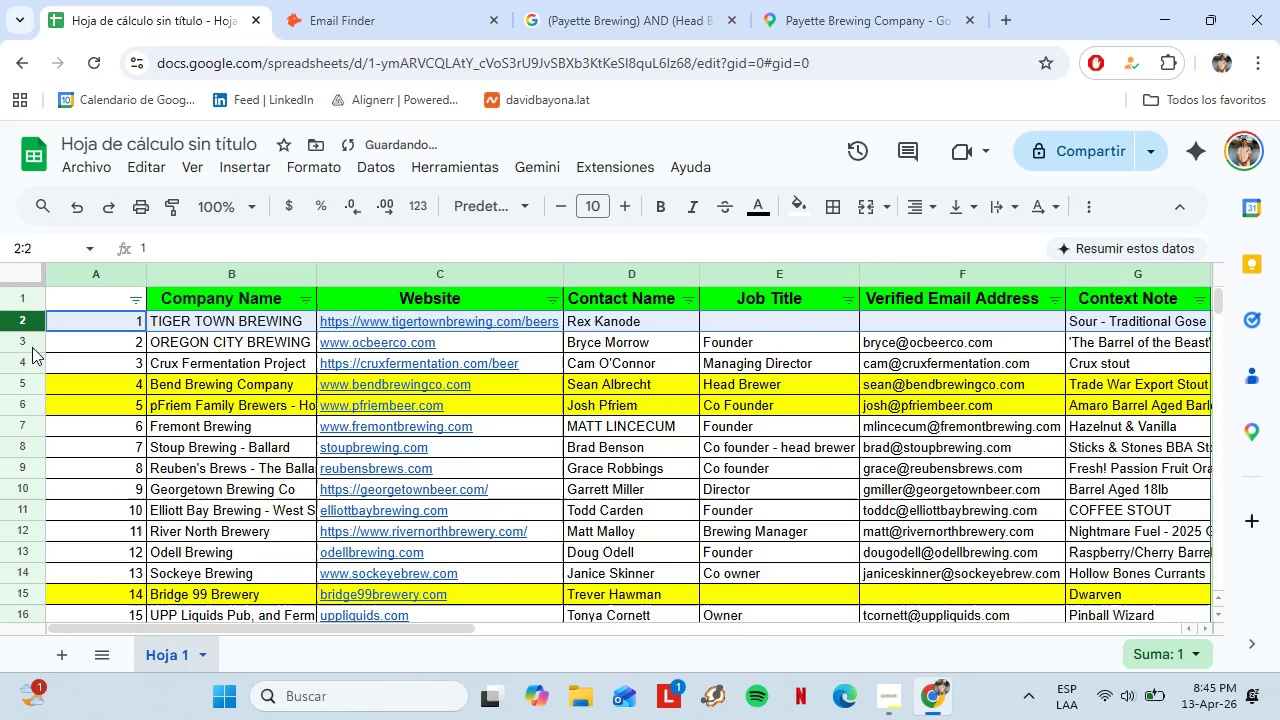 
key(Backspace)
 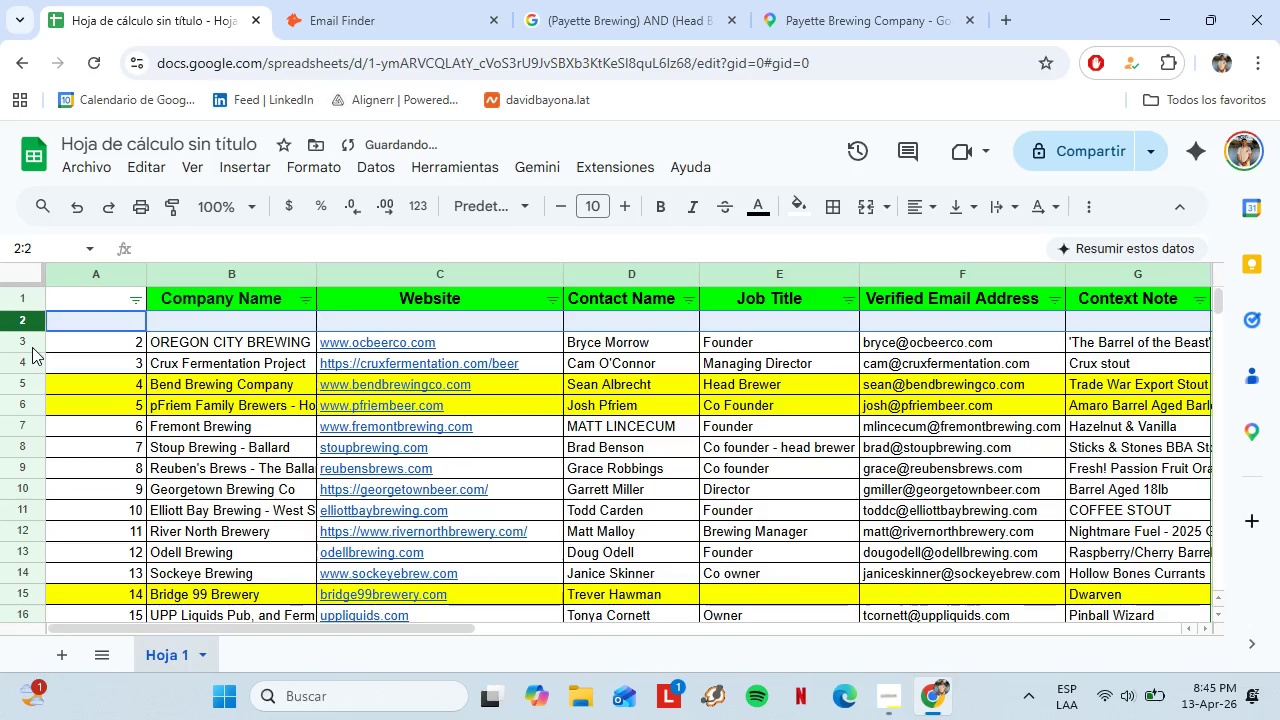 
key(Enter)
 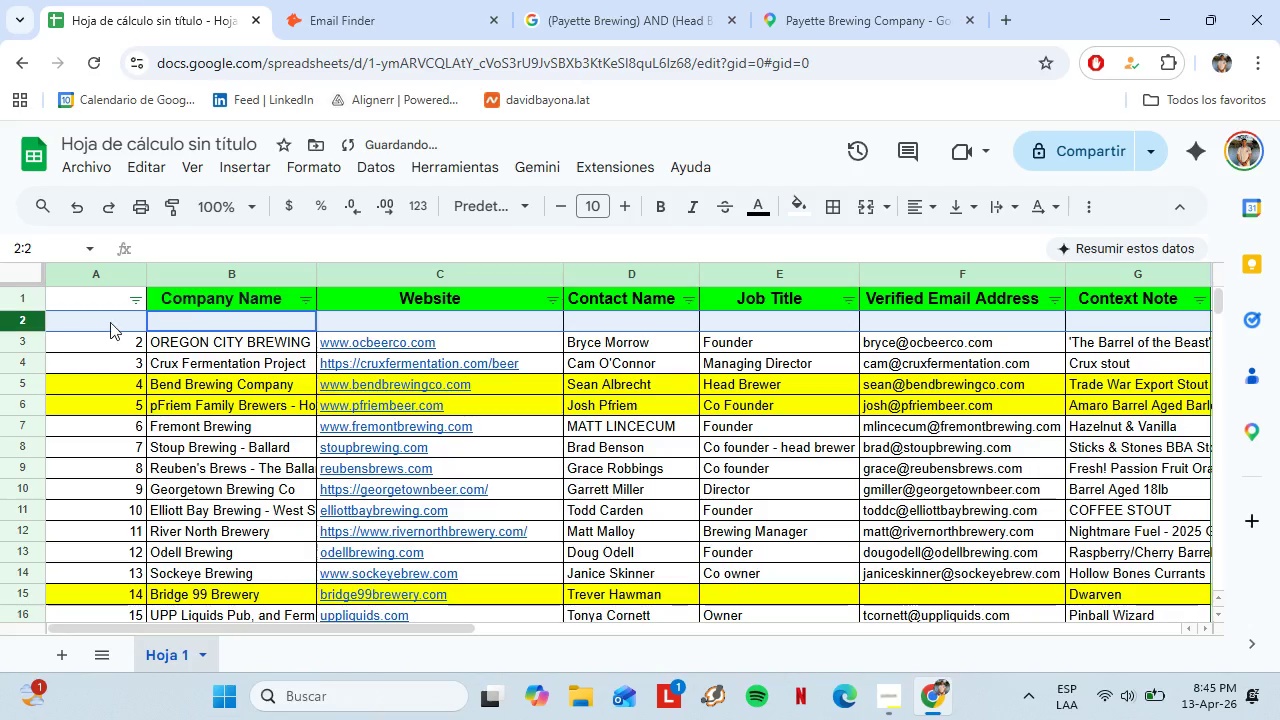 
left_click([110, 322])
 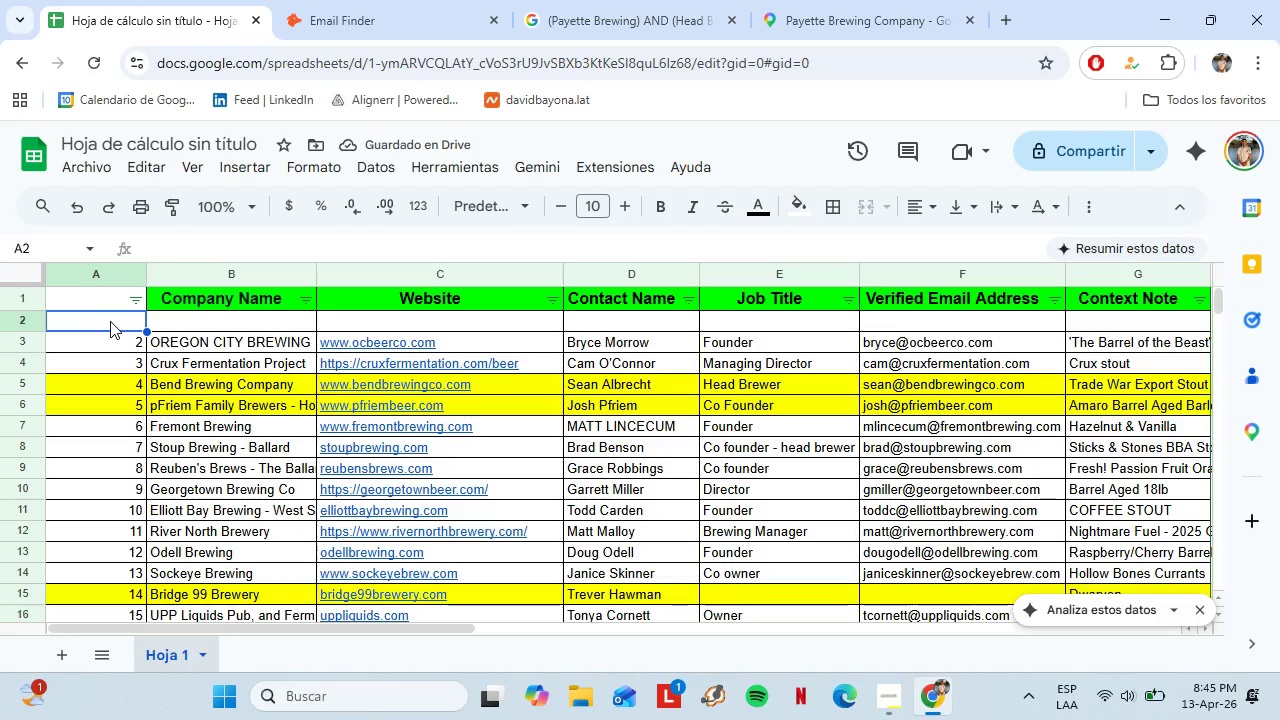 
key(1)
 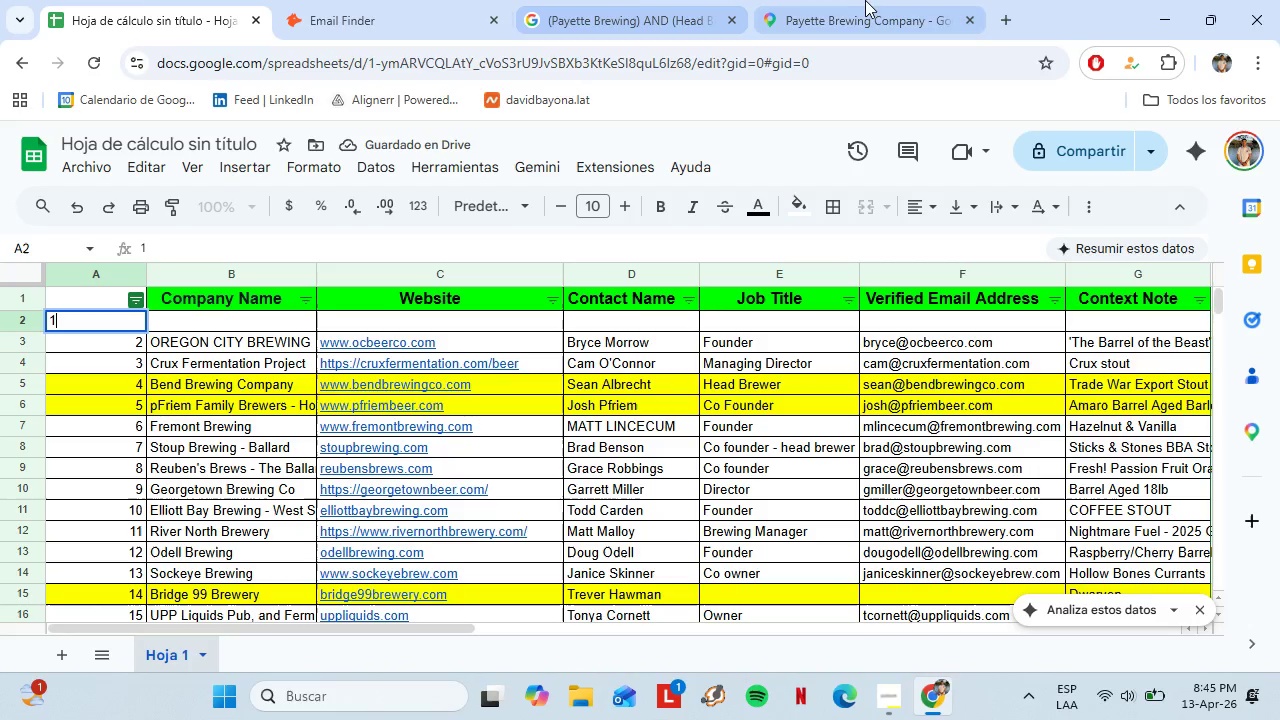 
left_click([868, 0])
 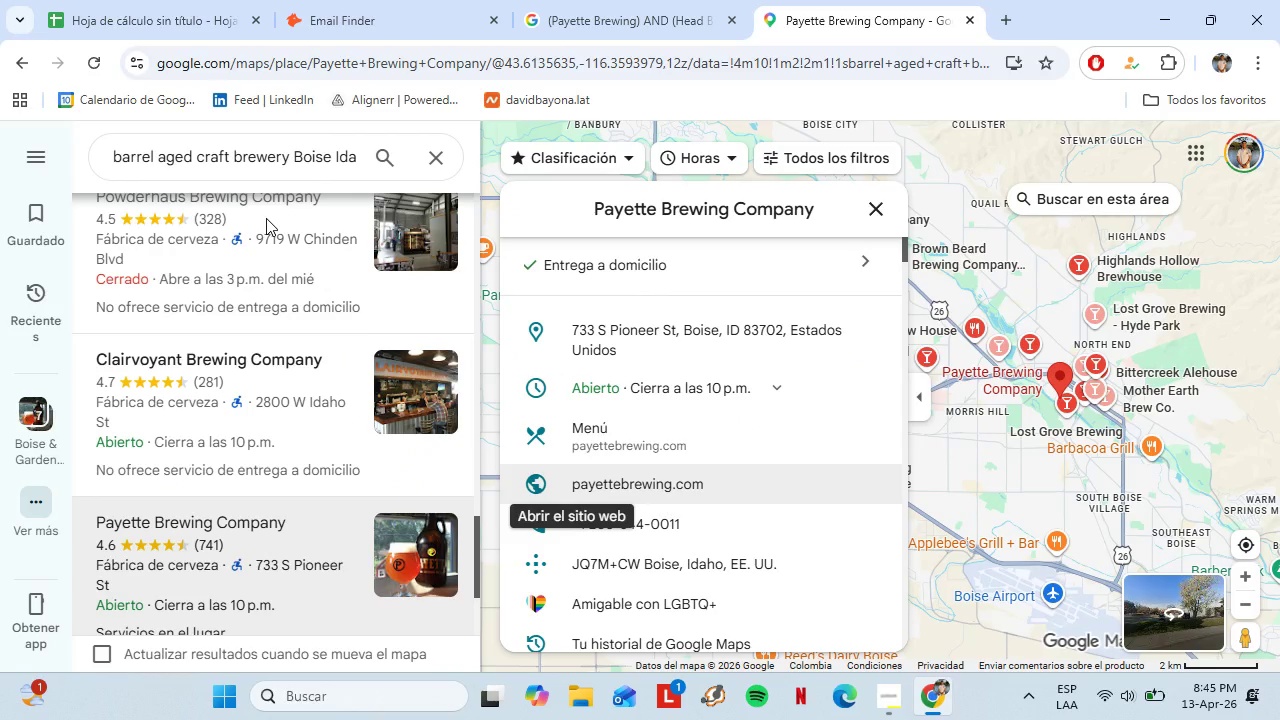 
left_click([186, 356])
 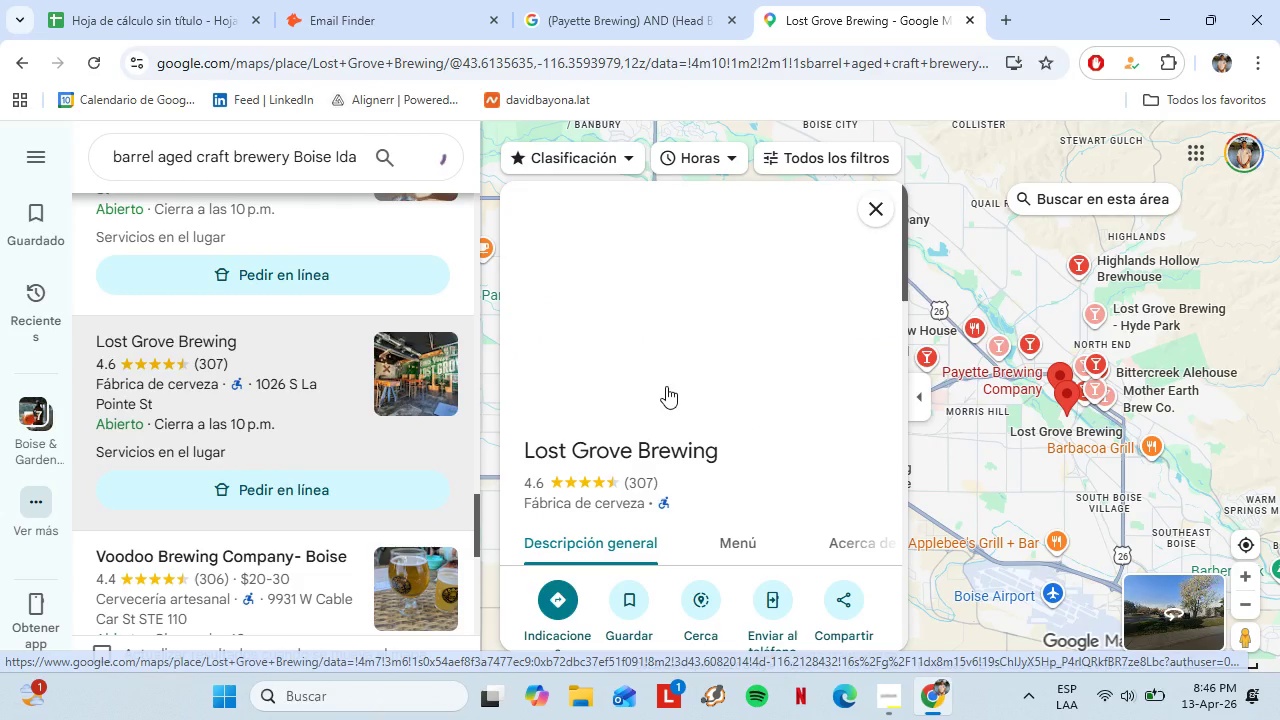 
scroll: coordinate [334, 381], scroll_direction: down, amount: 4.0
 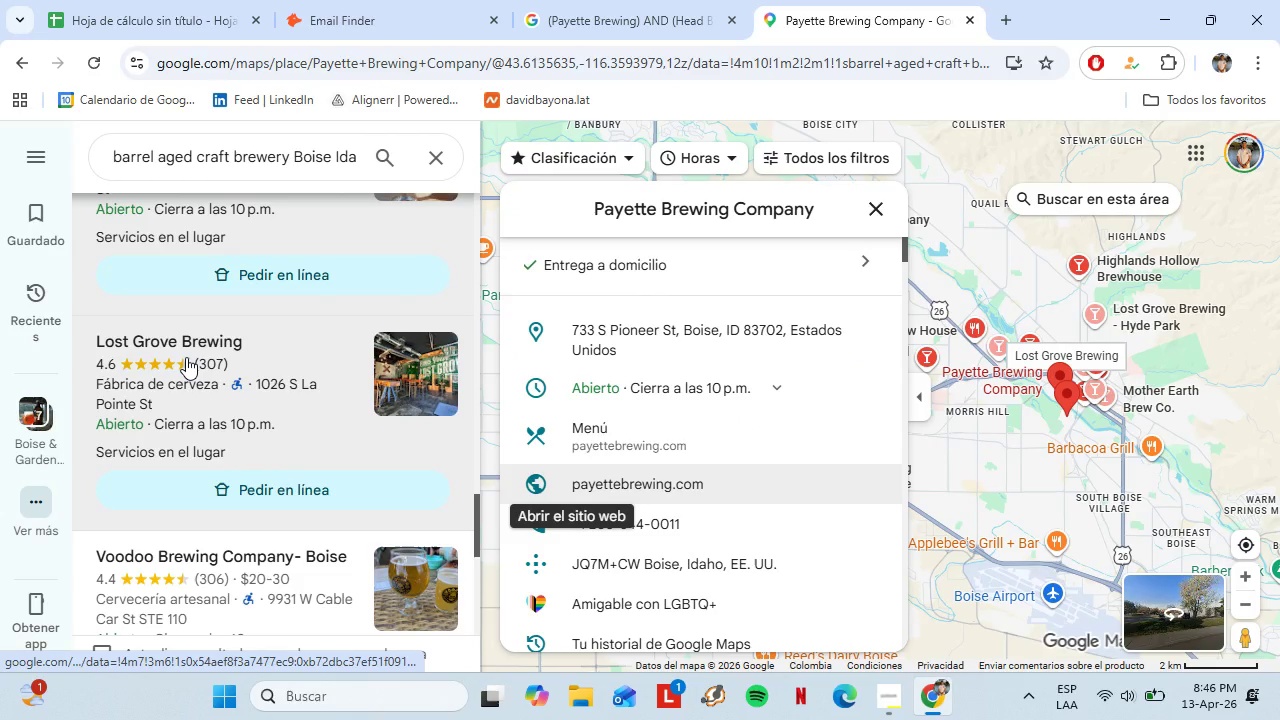 
left_click([702, 598])
 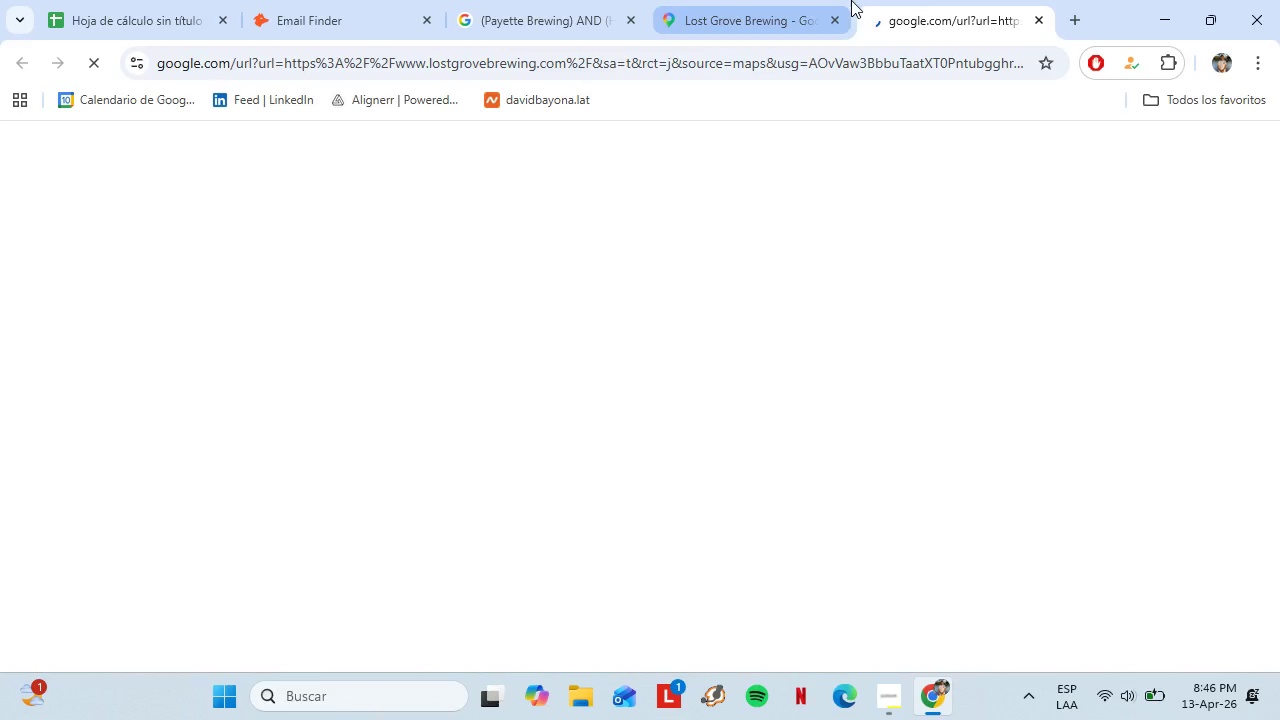 
left_click_drag(start_coordinate=[921, 0], to_coordinate=[568, 9])
 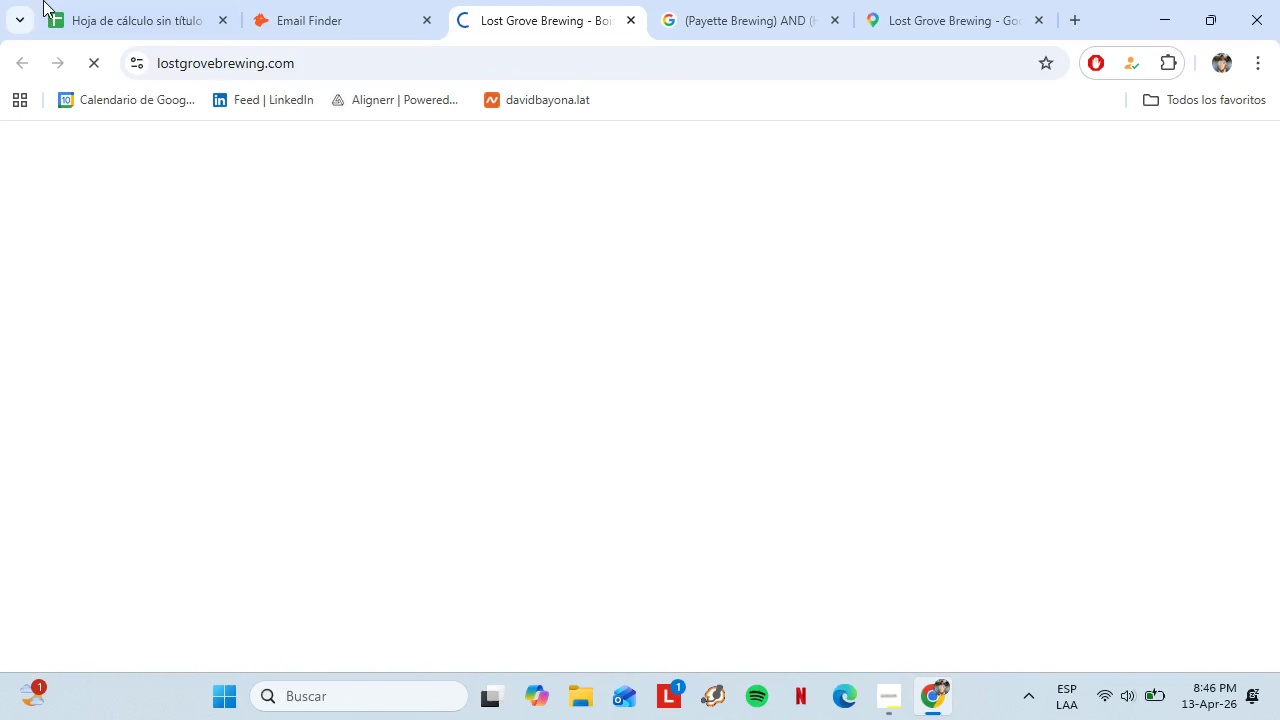 
left_click([157, 0])
 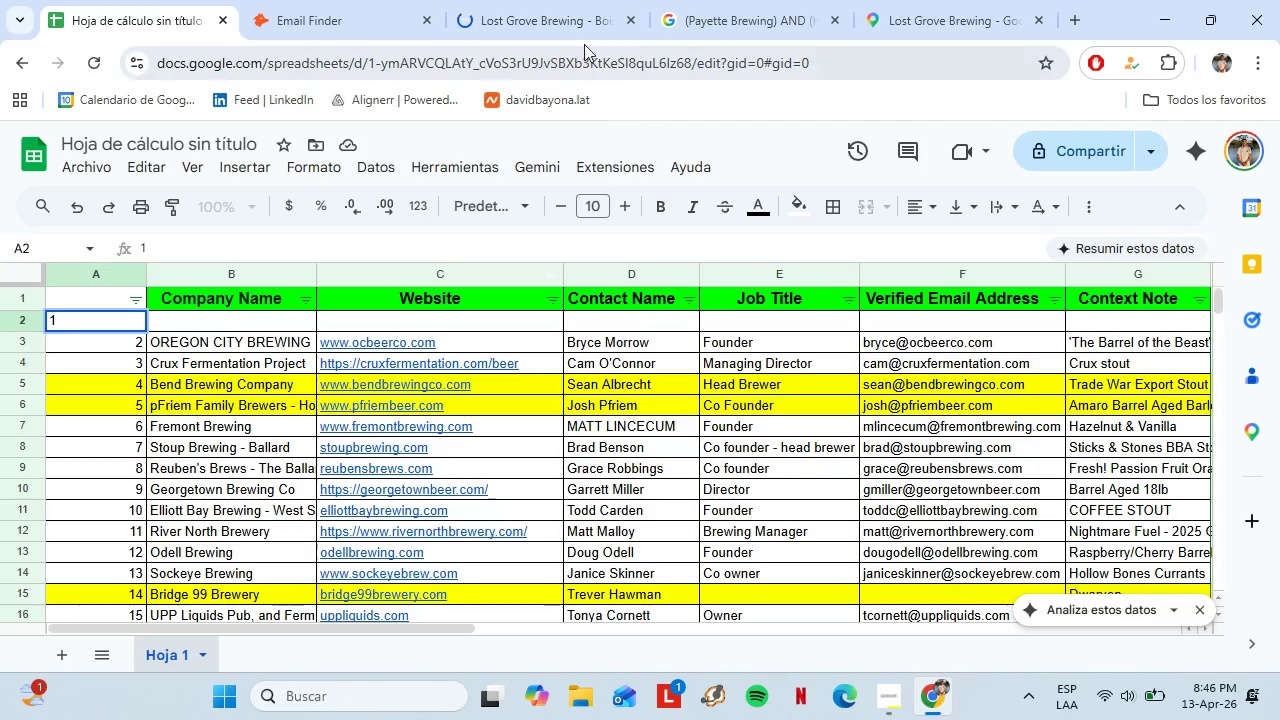 
scroll: coordinate [708, 423], scroll_direction: down, amount: 4.0
 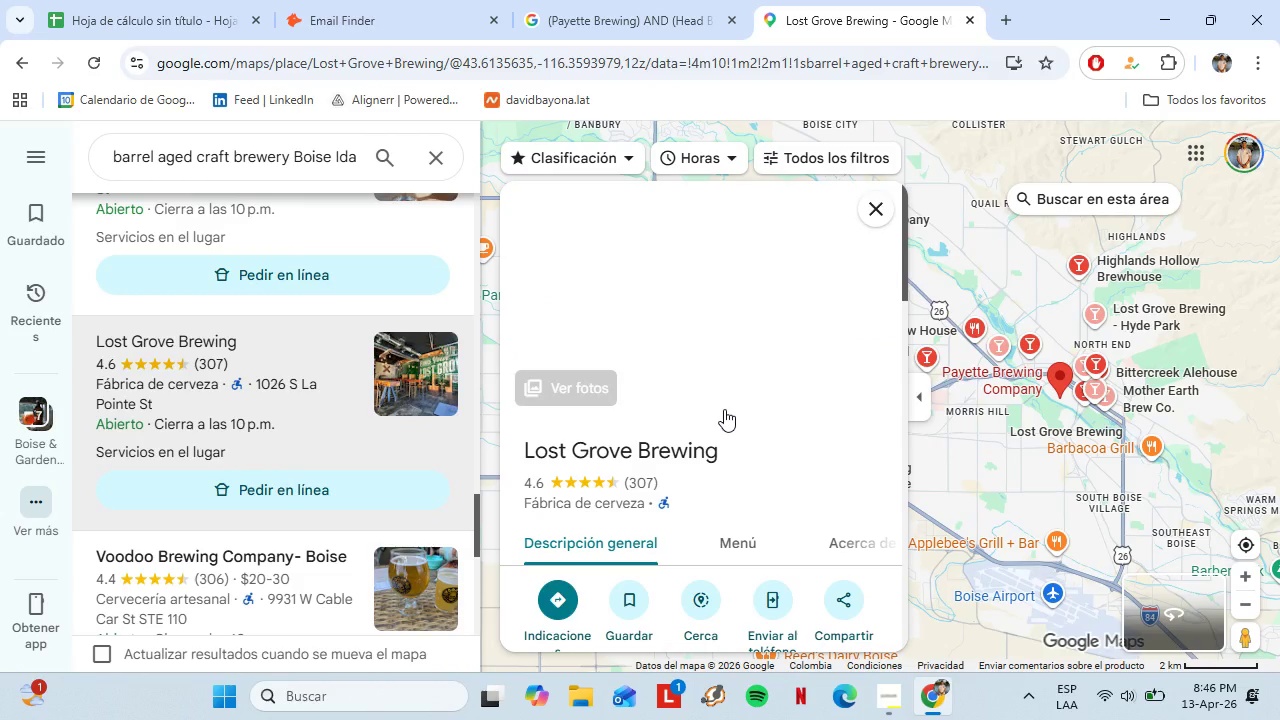 
left_click([541, 12])
 